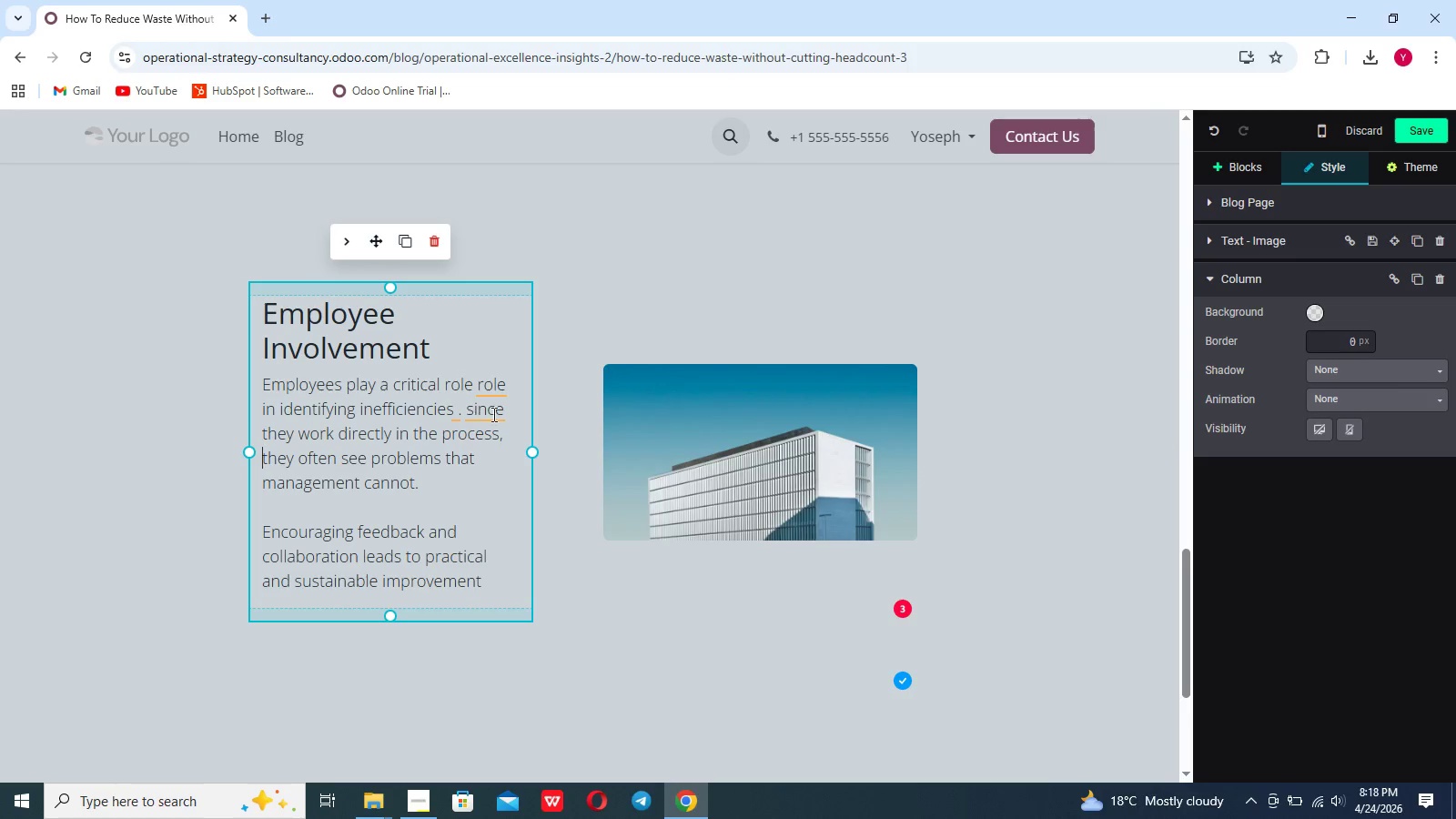 
left_click([493, 410])
 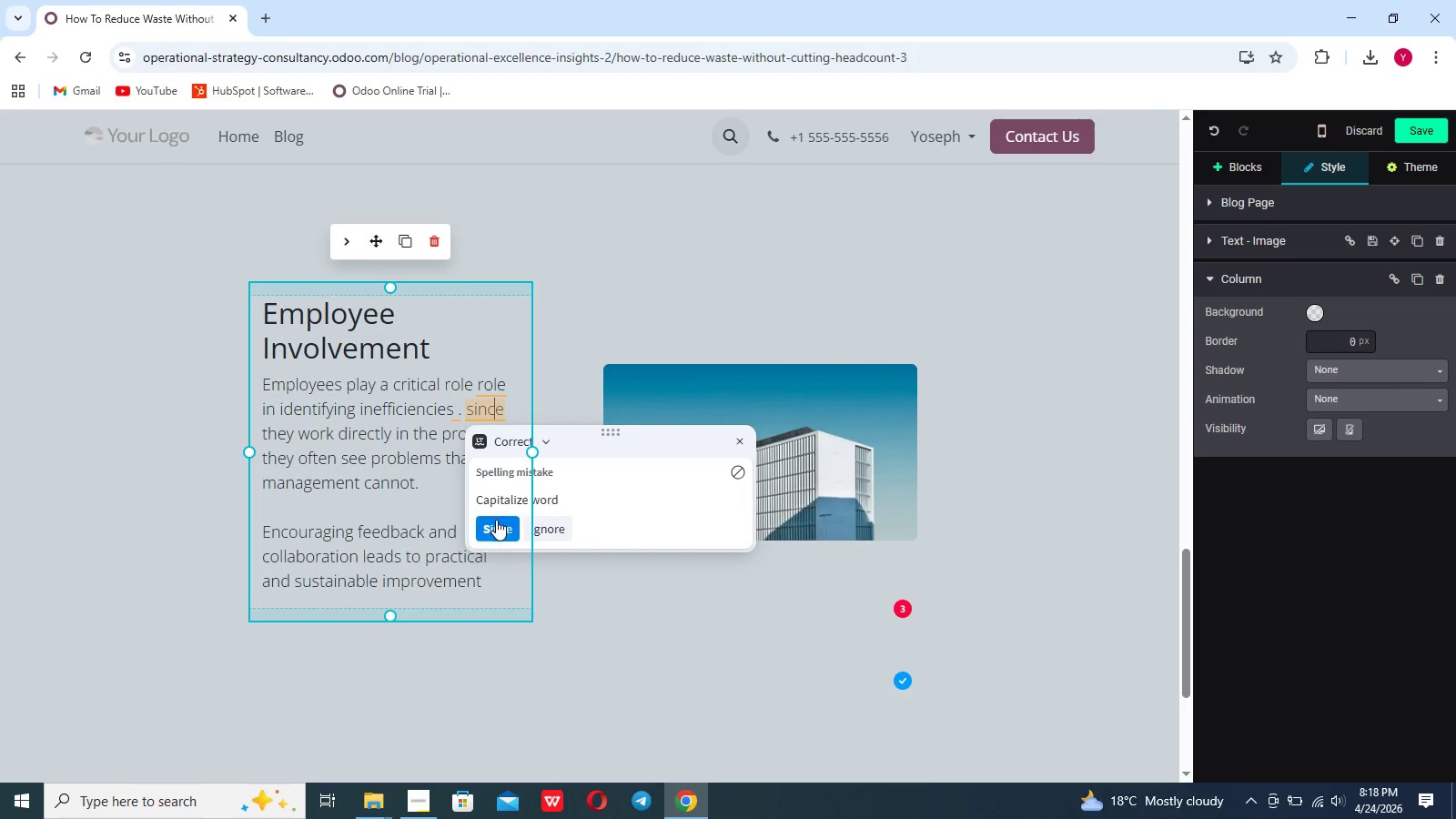 
left_click([495, 525])
 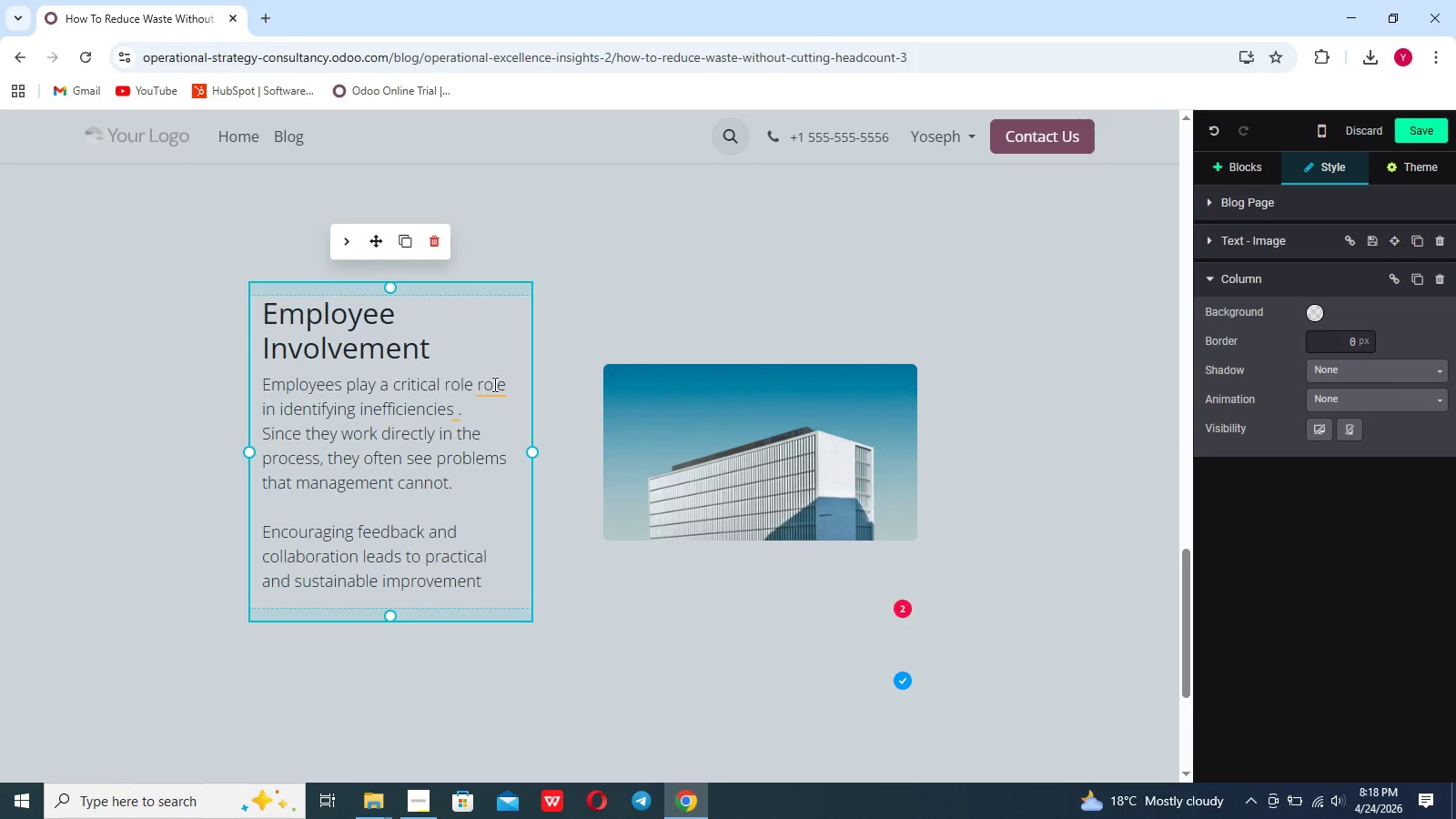 
left_click([493, 384])
 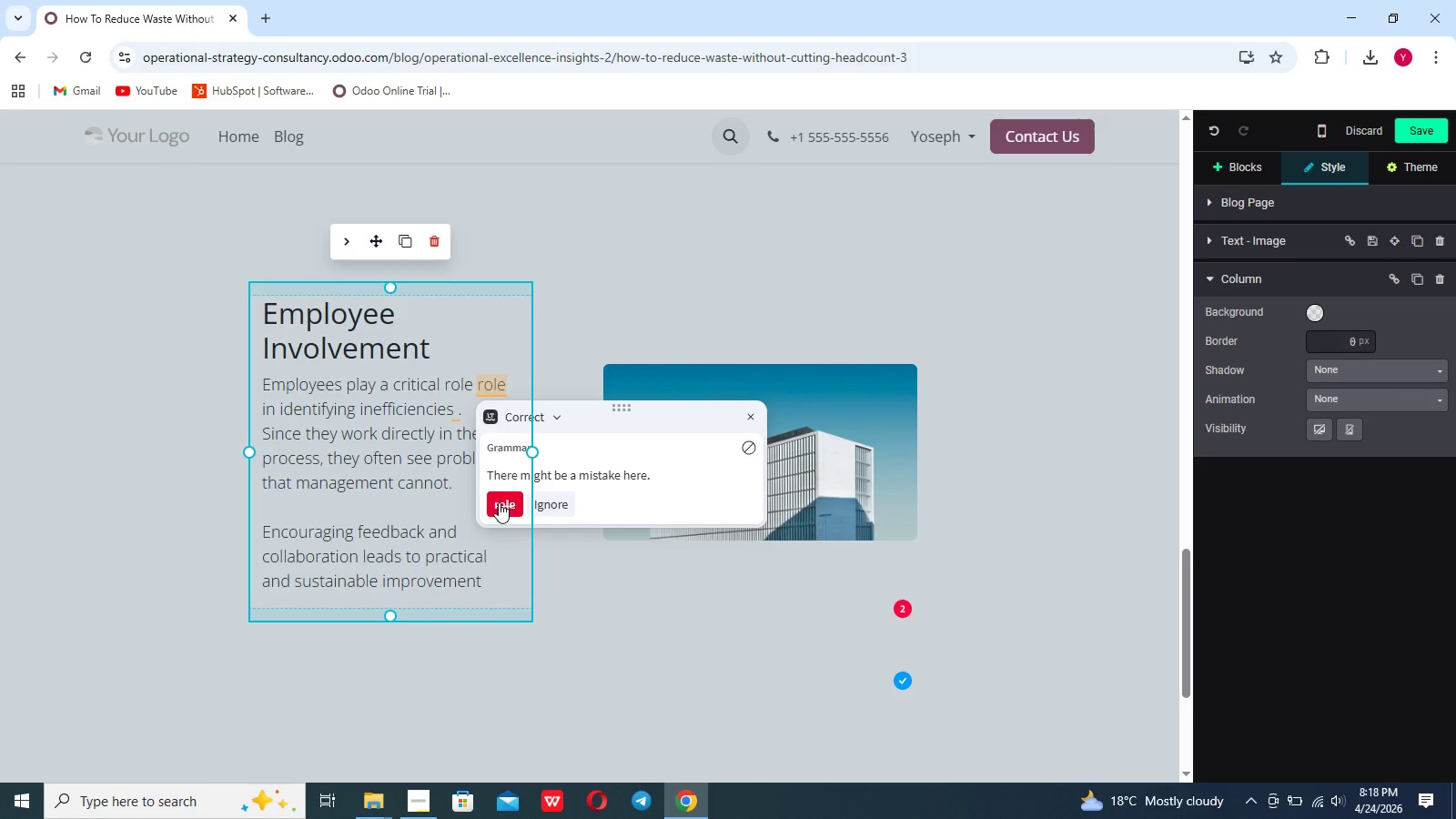 
left_click([499, 502])
 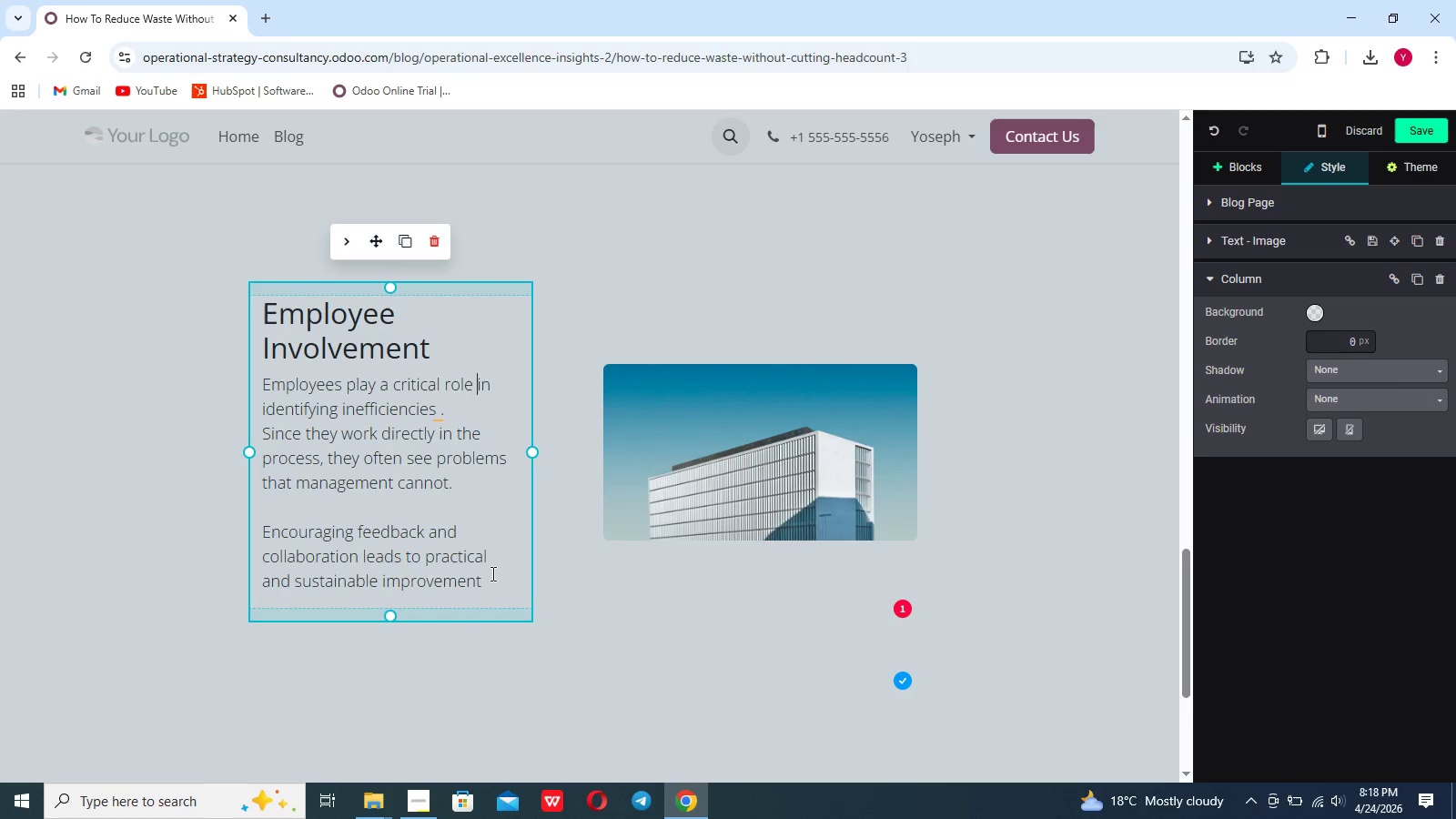 
double_click([686, 491])
 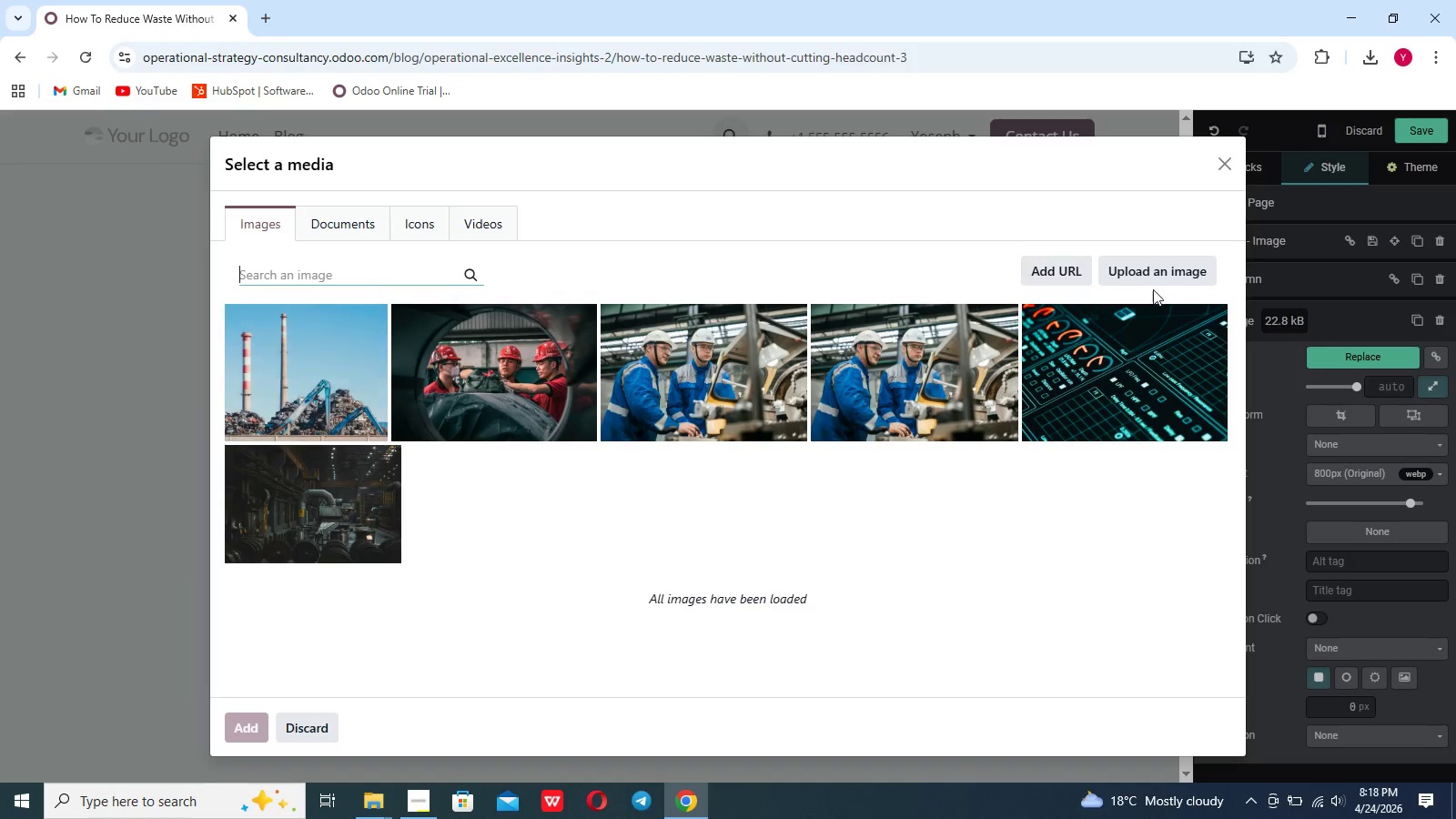 
left_click([1171, 277])
 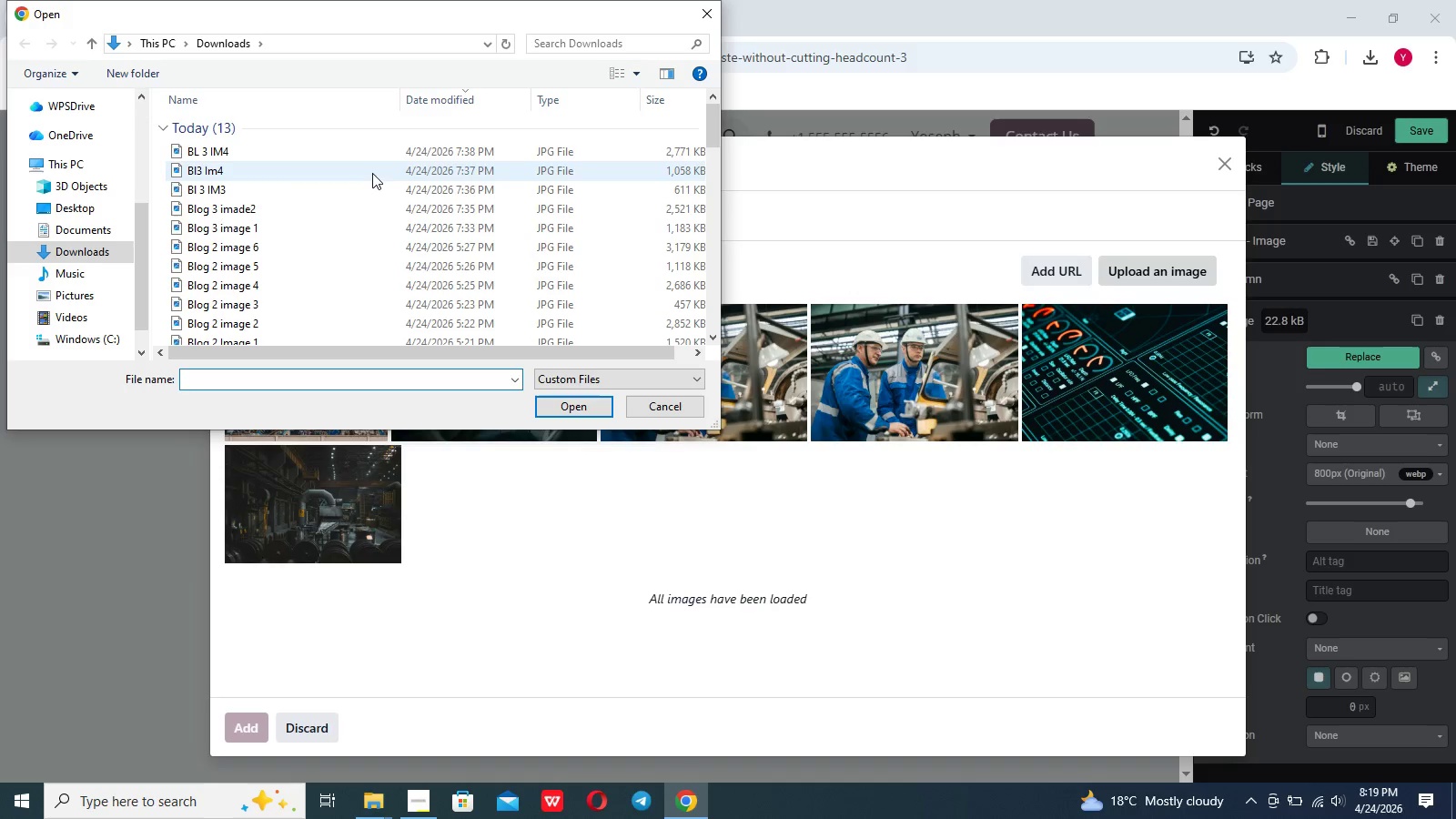 
wait(6.5)
 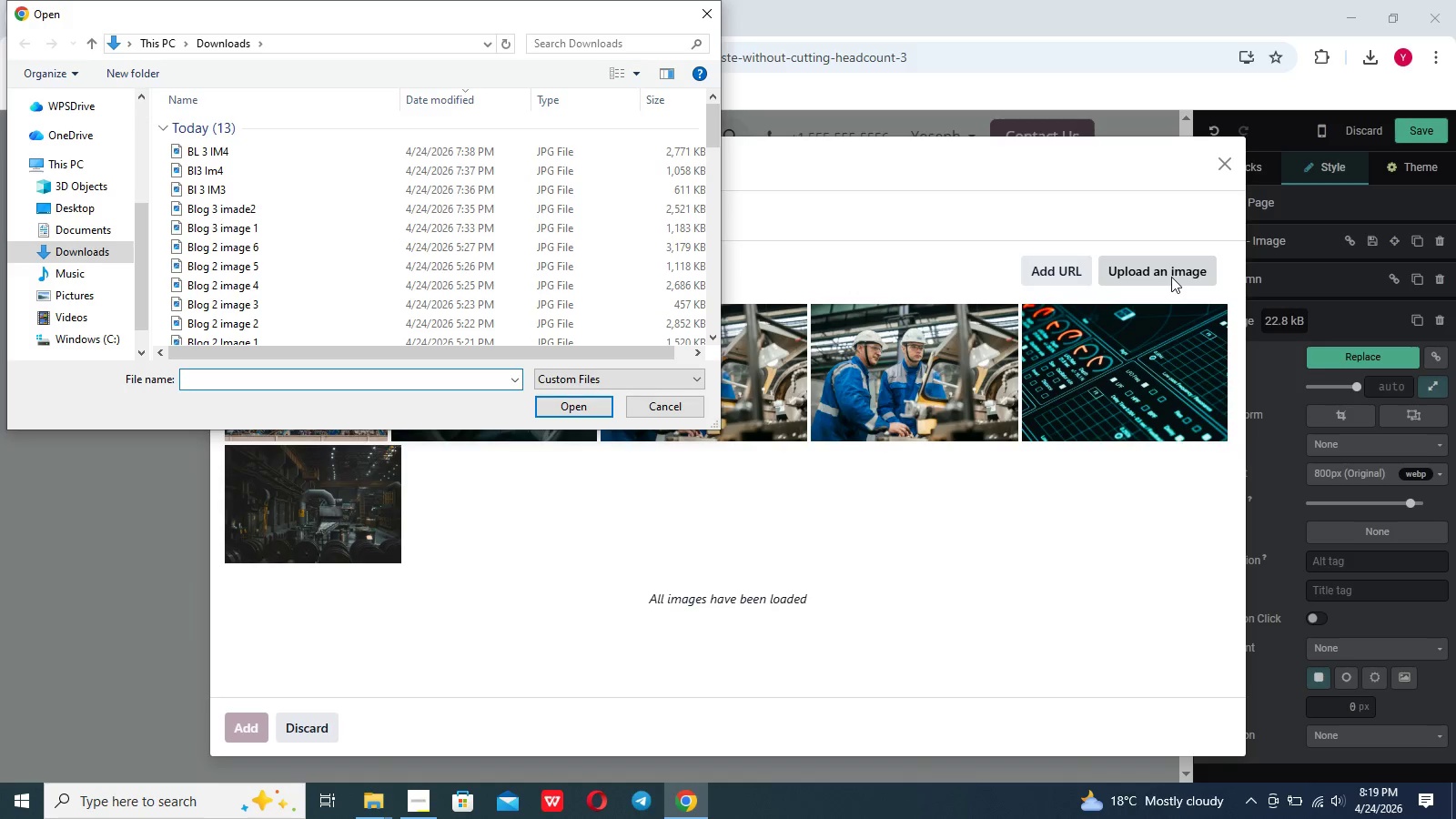 
left_click([373, 174])
 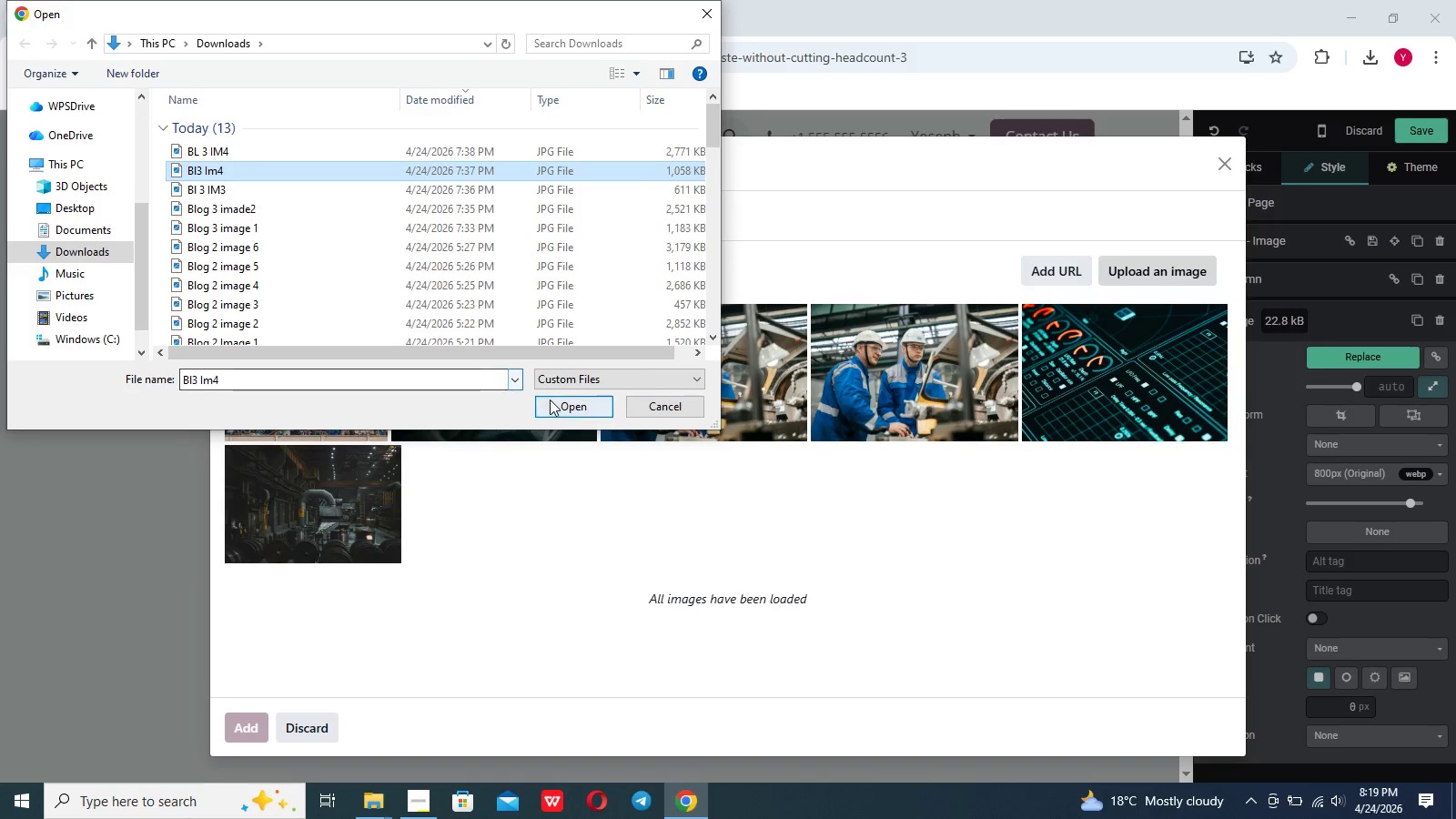 
left_click([554, 403])
 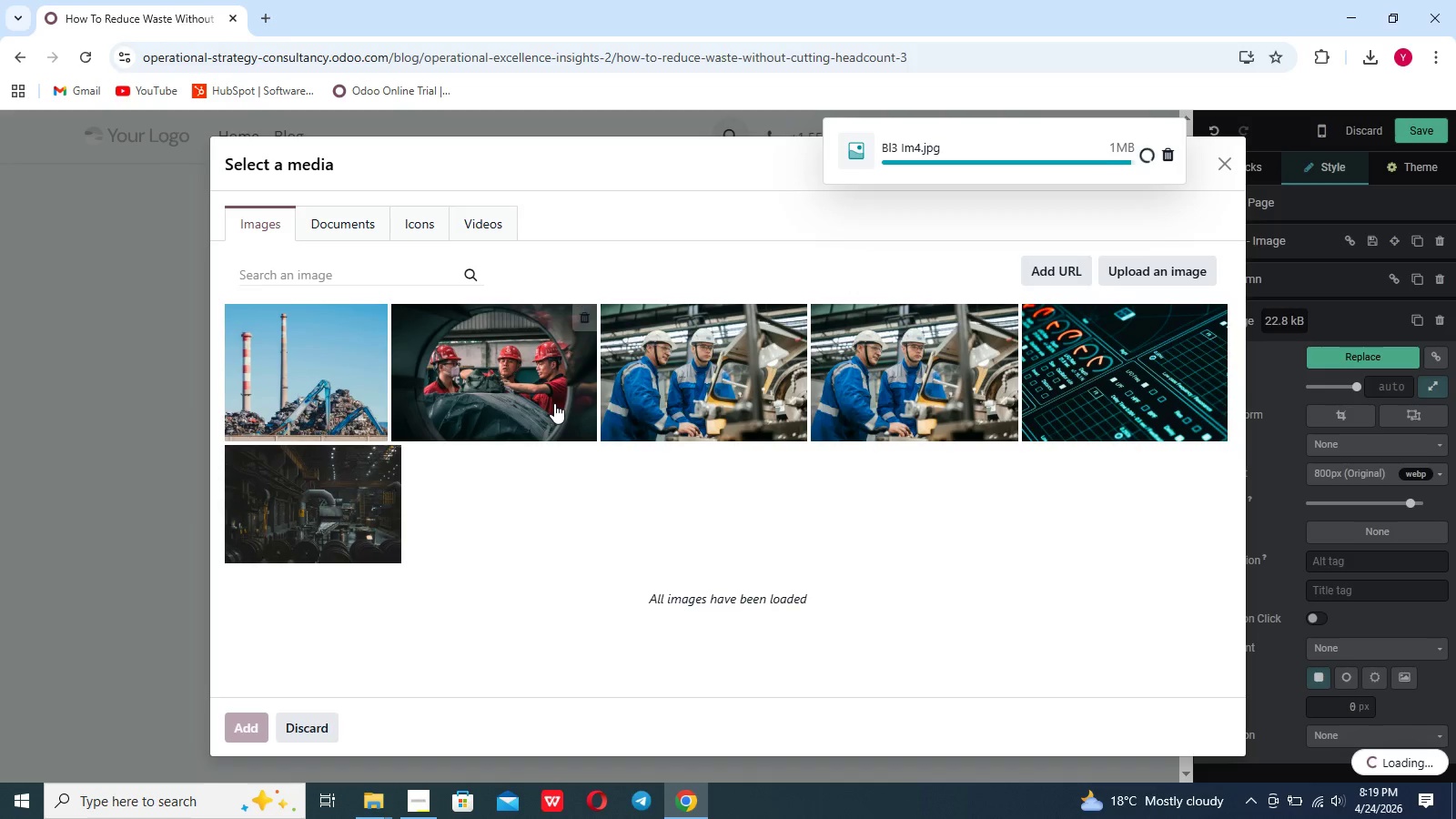 
mouse_move([577, 470])
 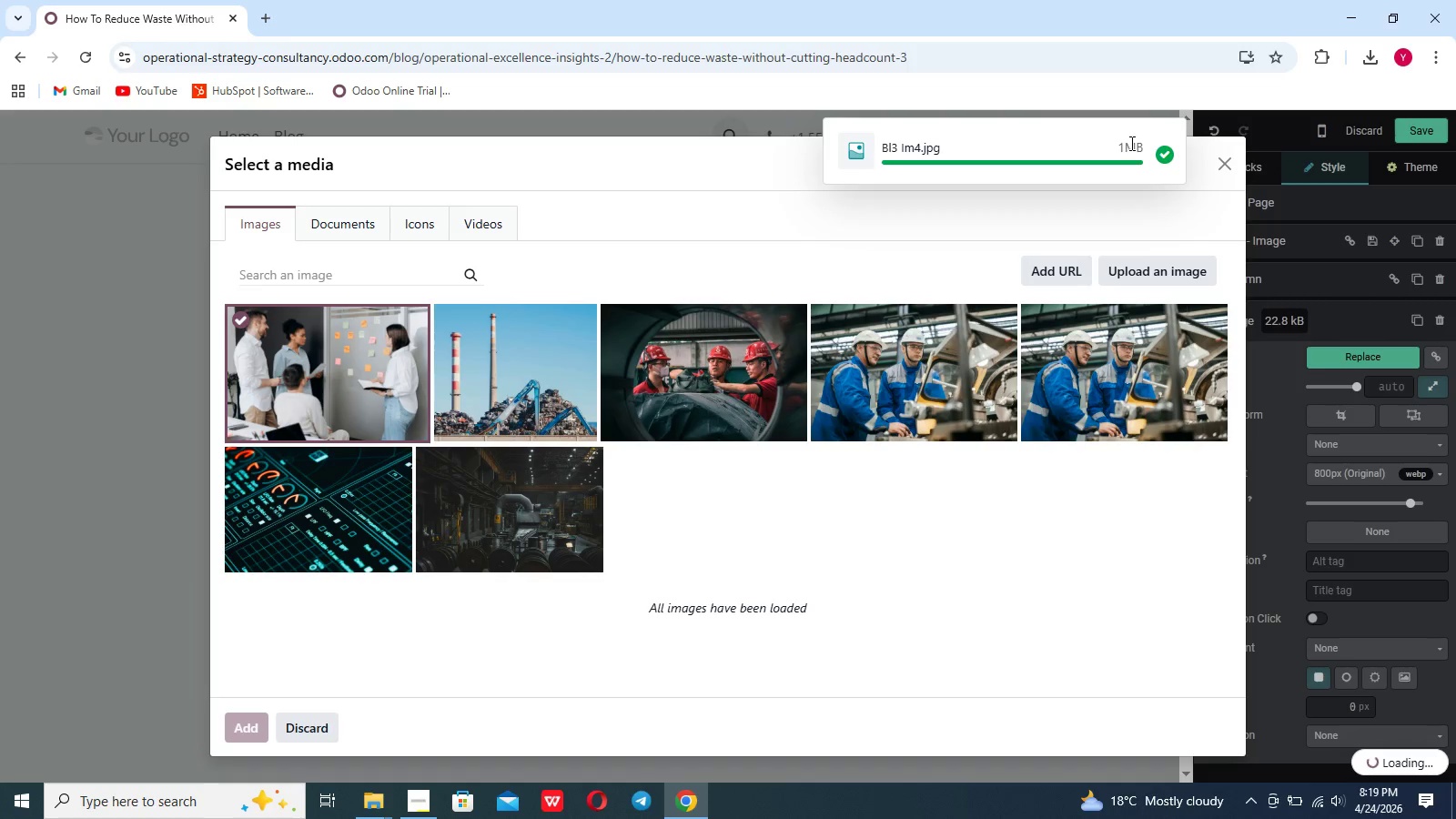 
left_click([1130, 143])
 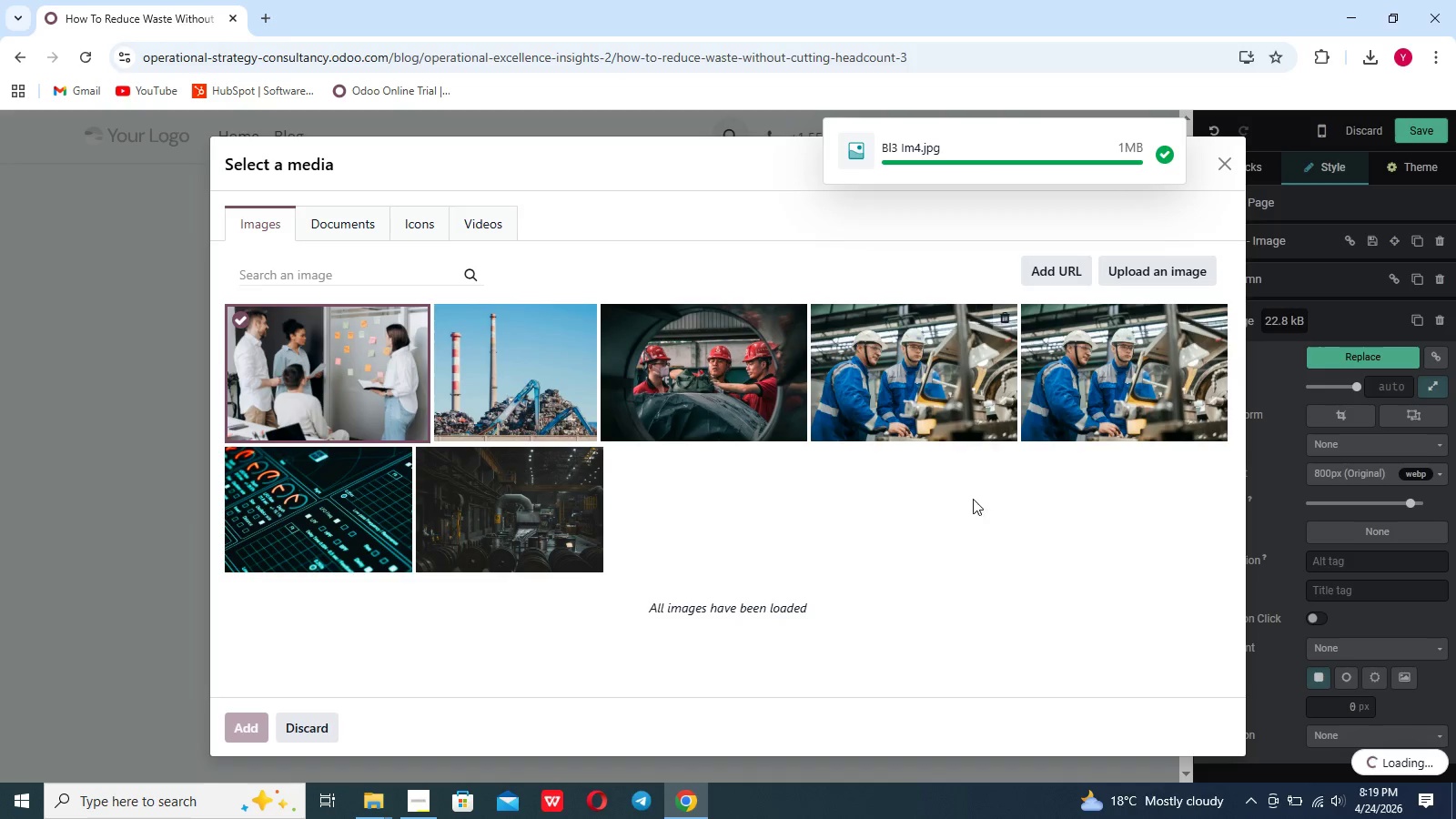 
left_click([973, 501])
 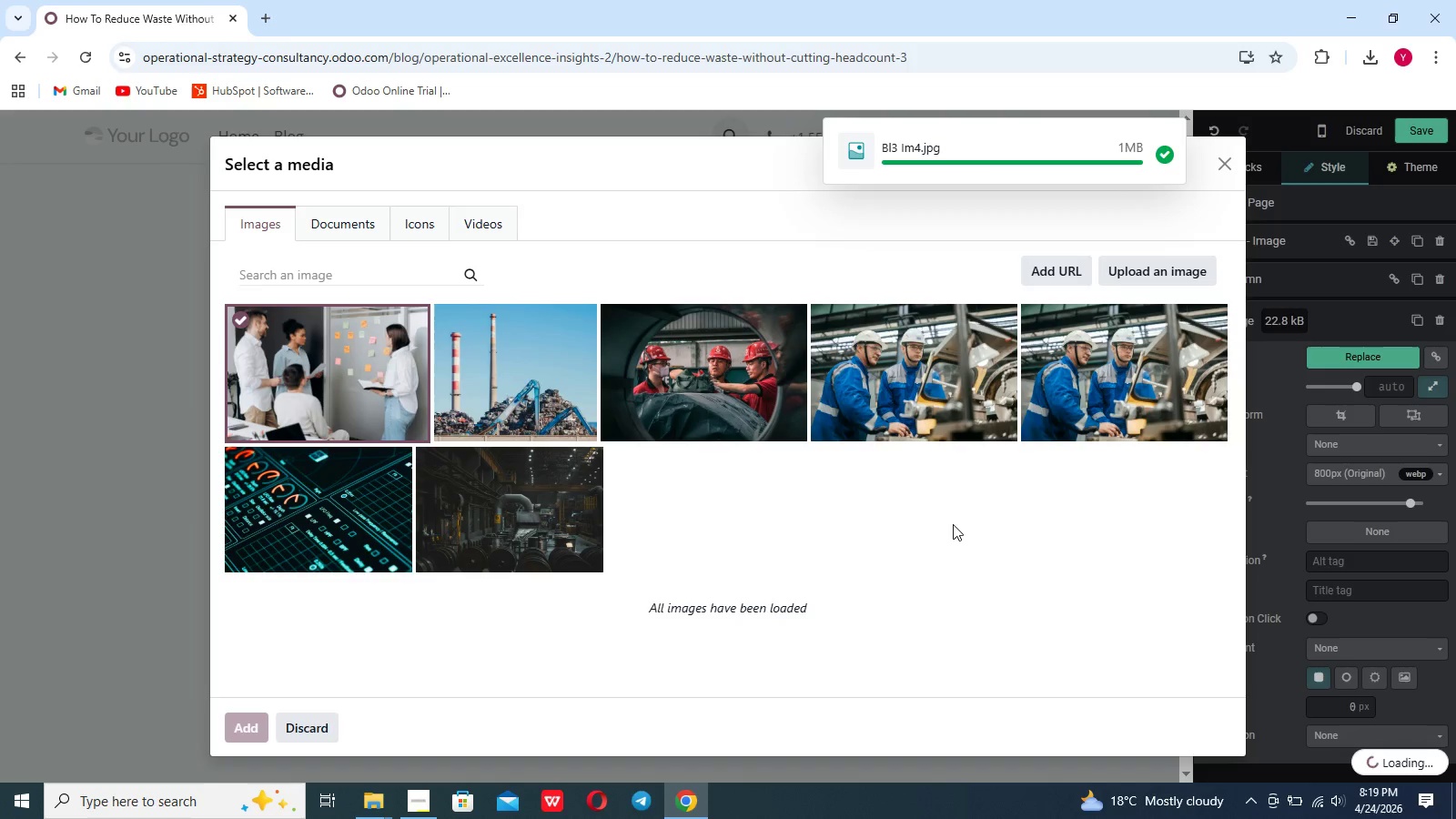 
left_click([953, 524])
 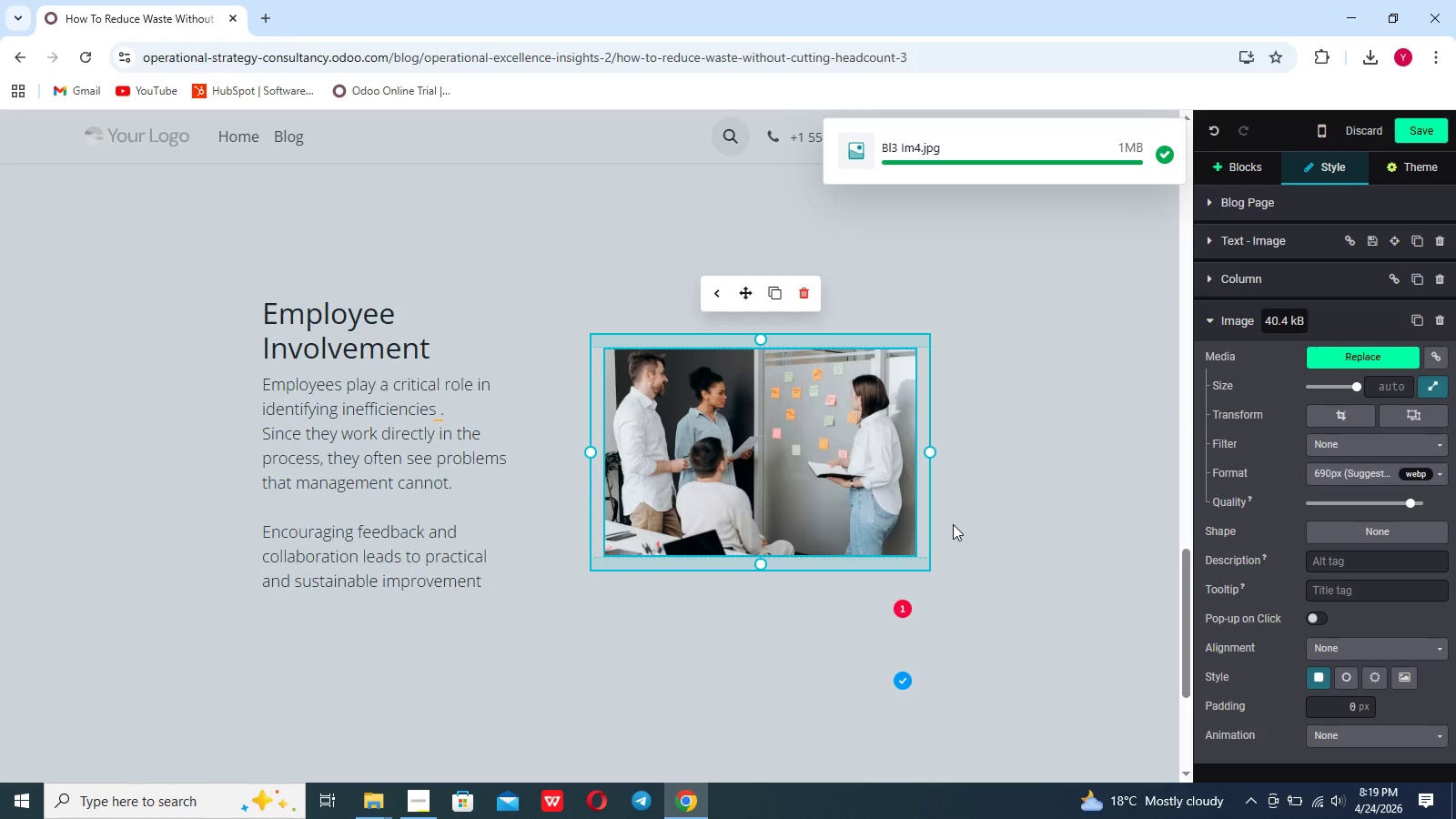 
left_click([782, 660])
 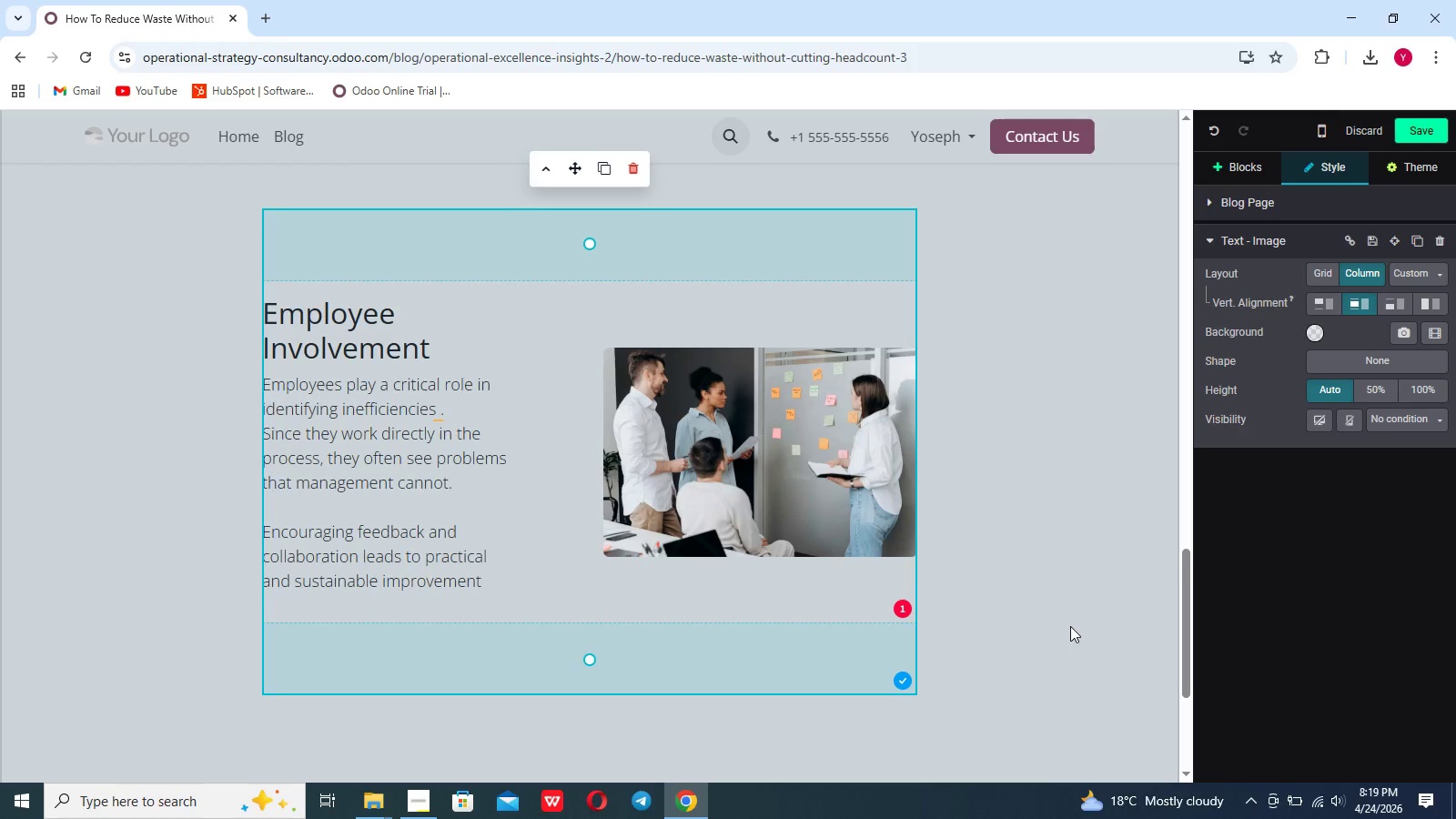 
left_click([1070, 626])
 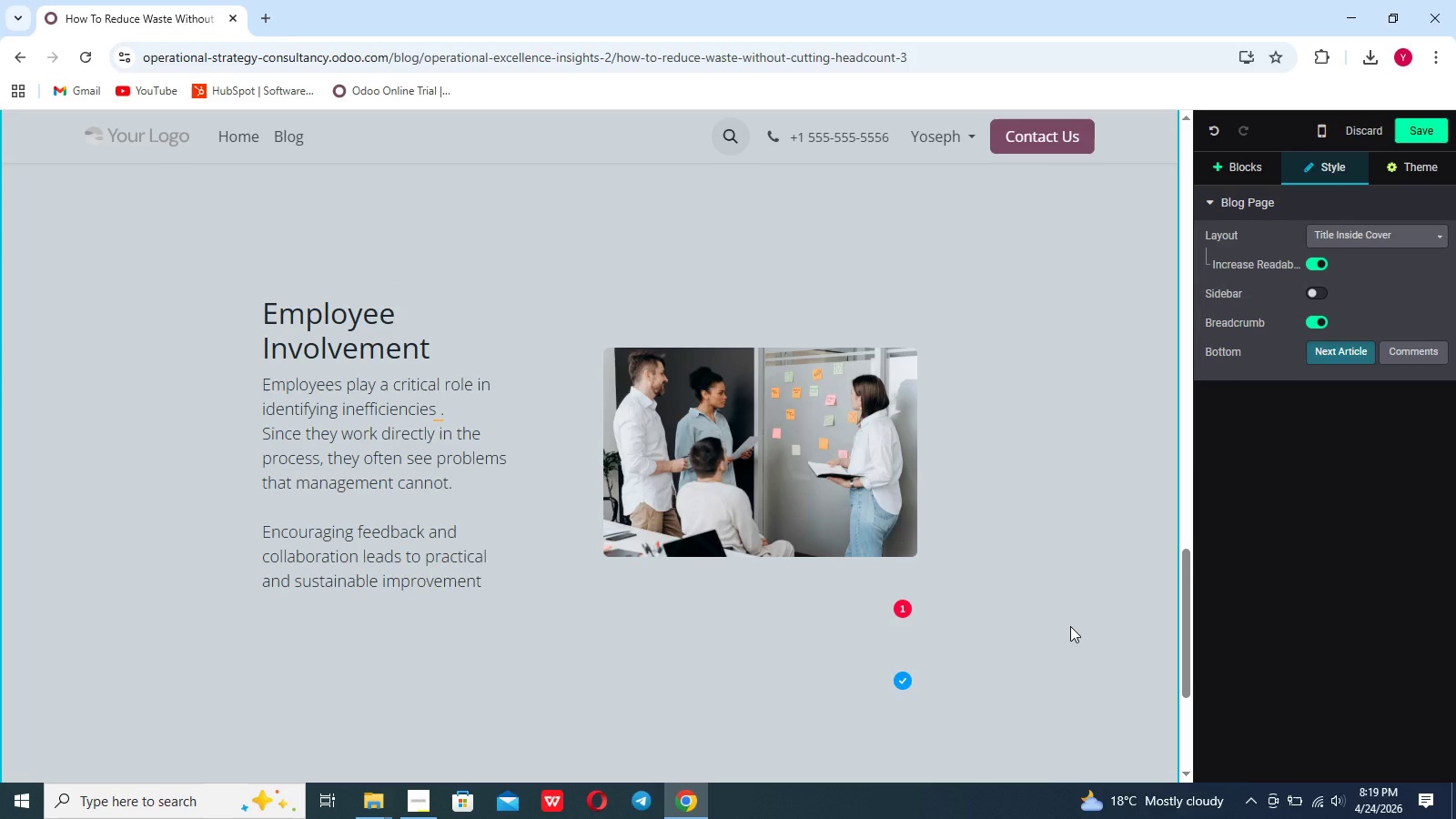 
wait(7.96)
 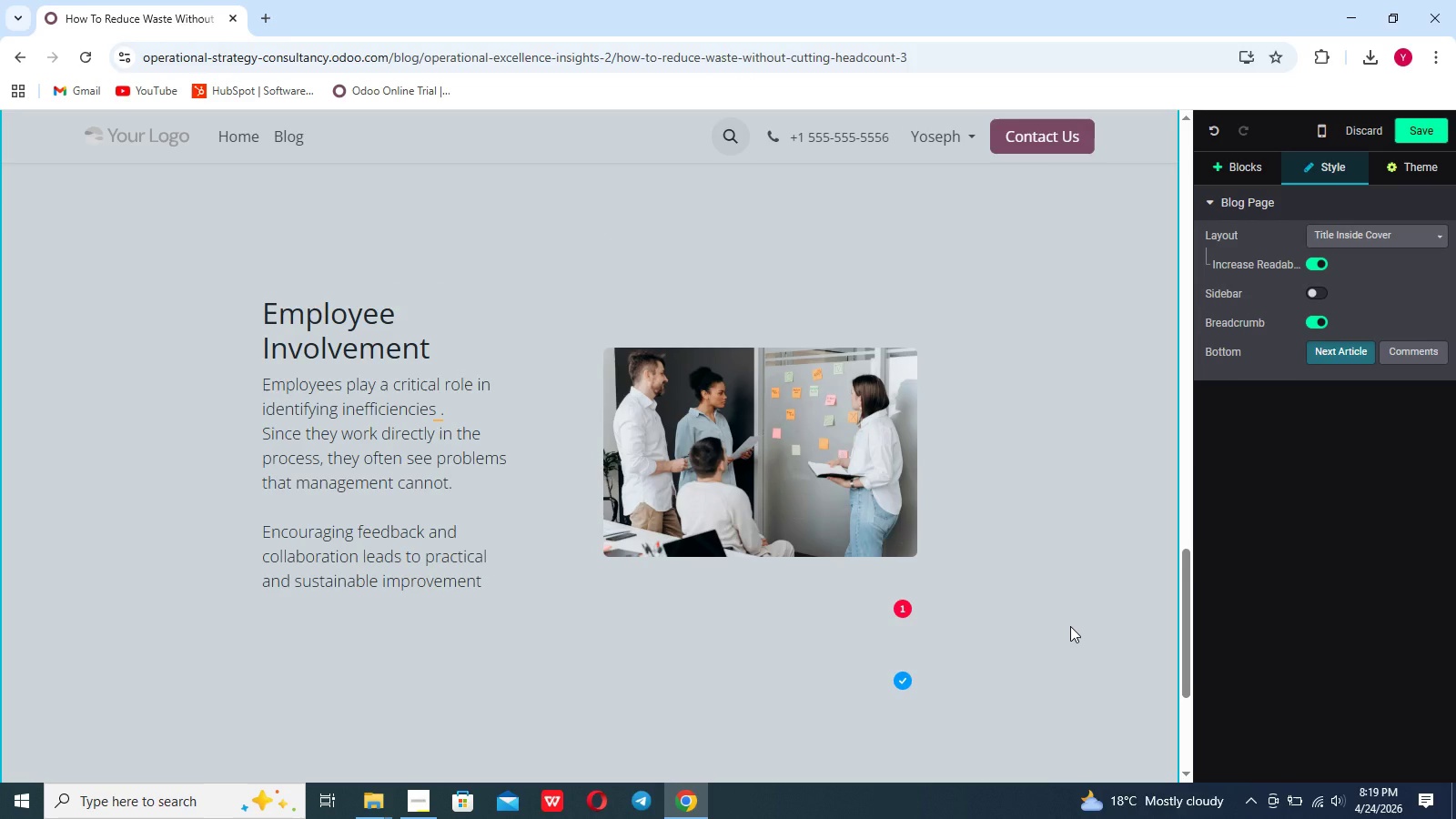 
mouse_move([1239, 212])
 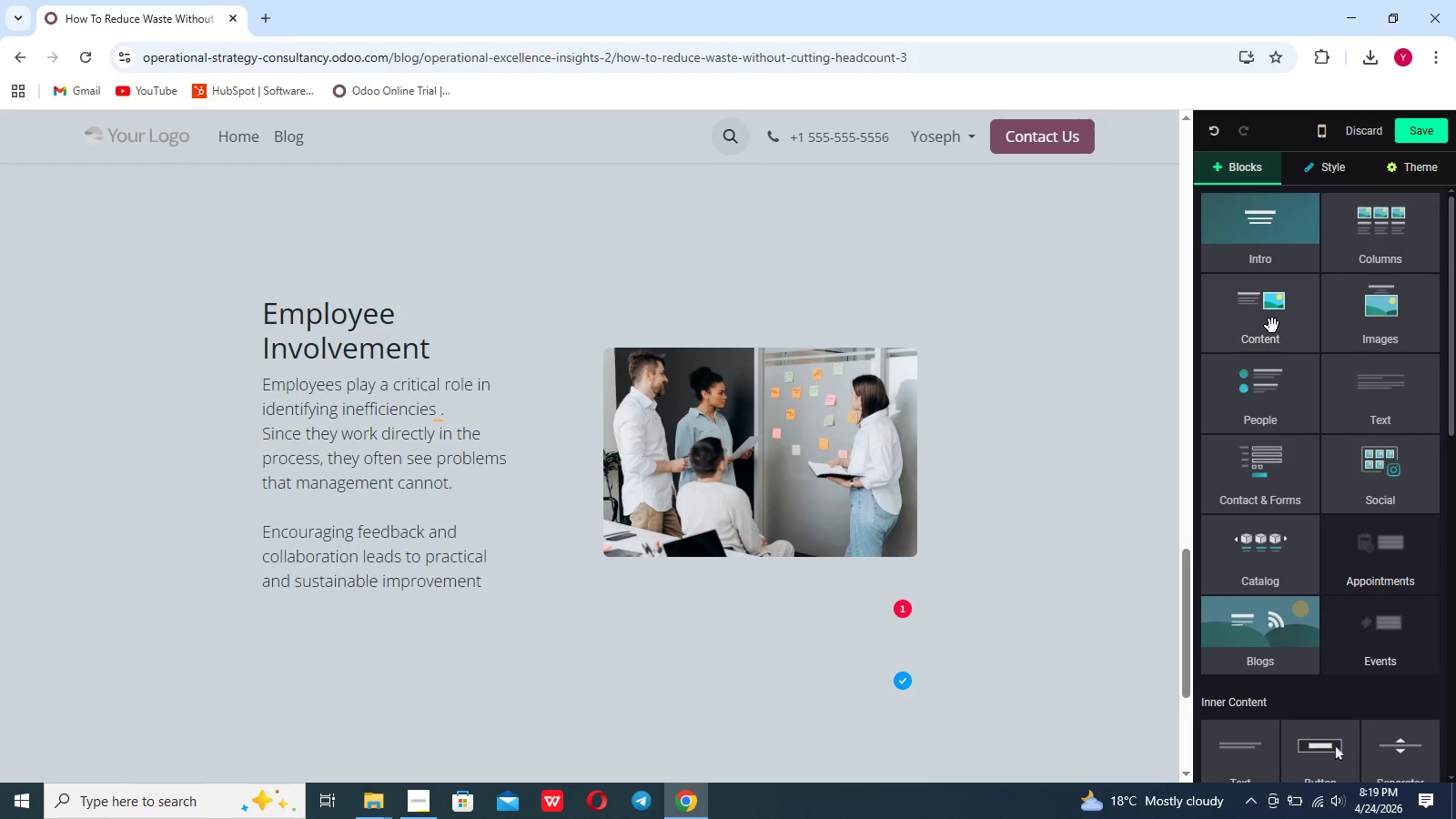 
left_click([1274, 327])
 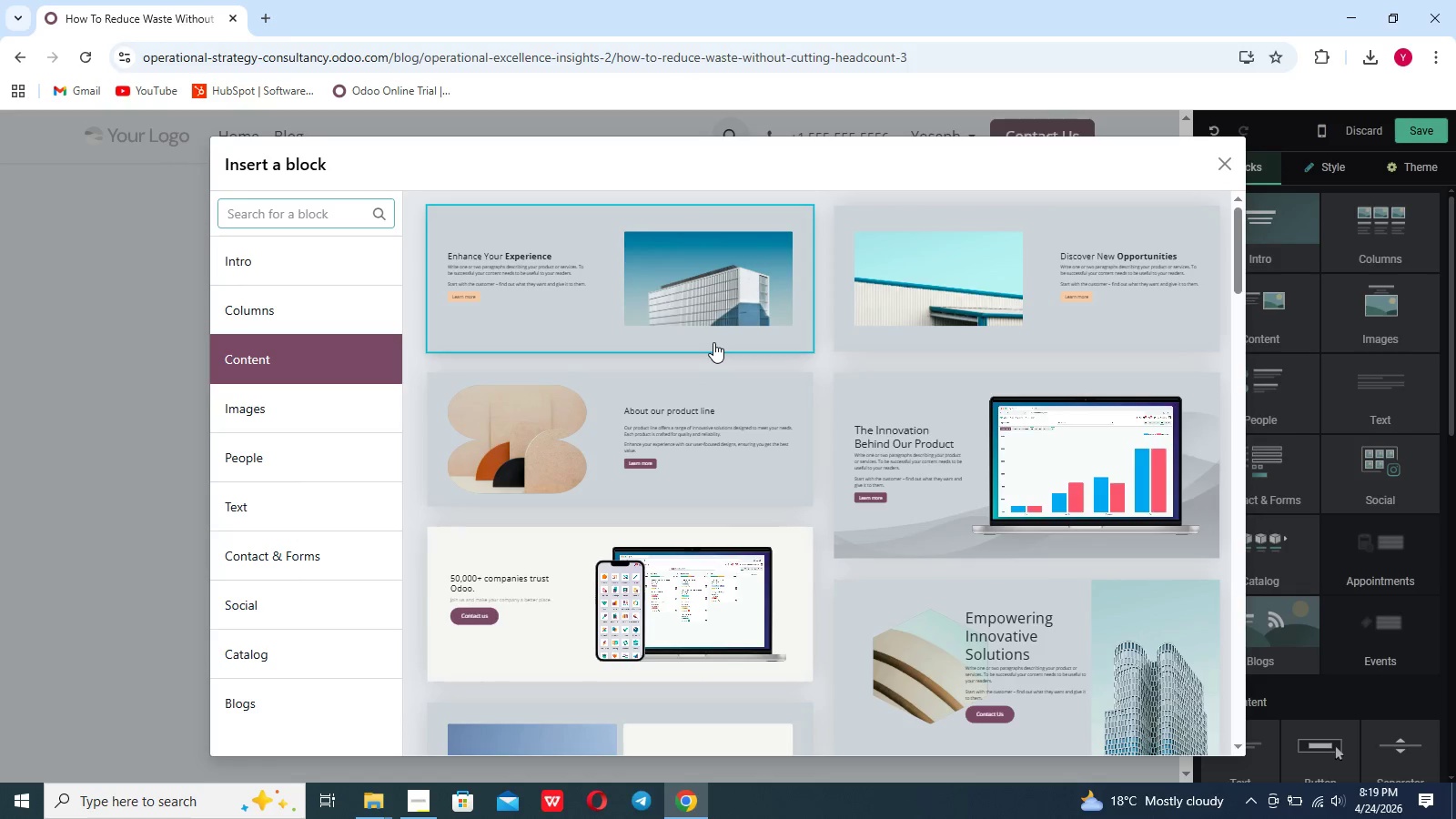 
left_click([934, 286])
 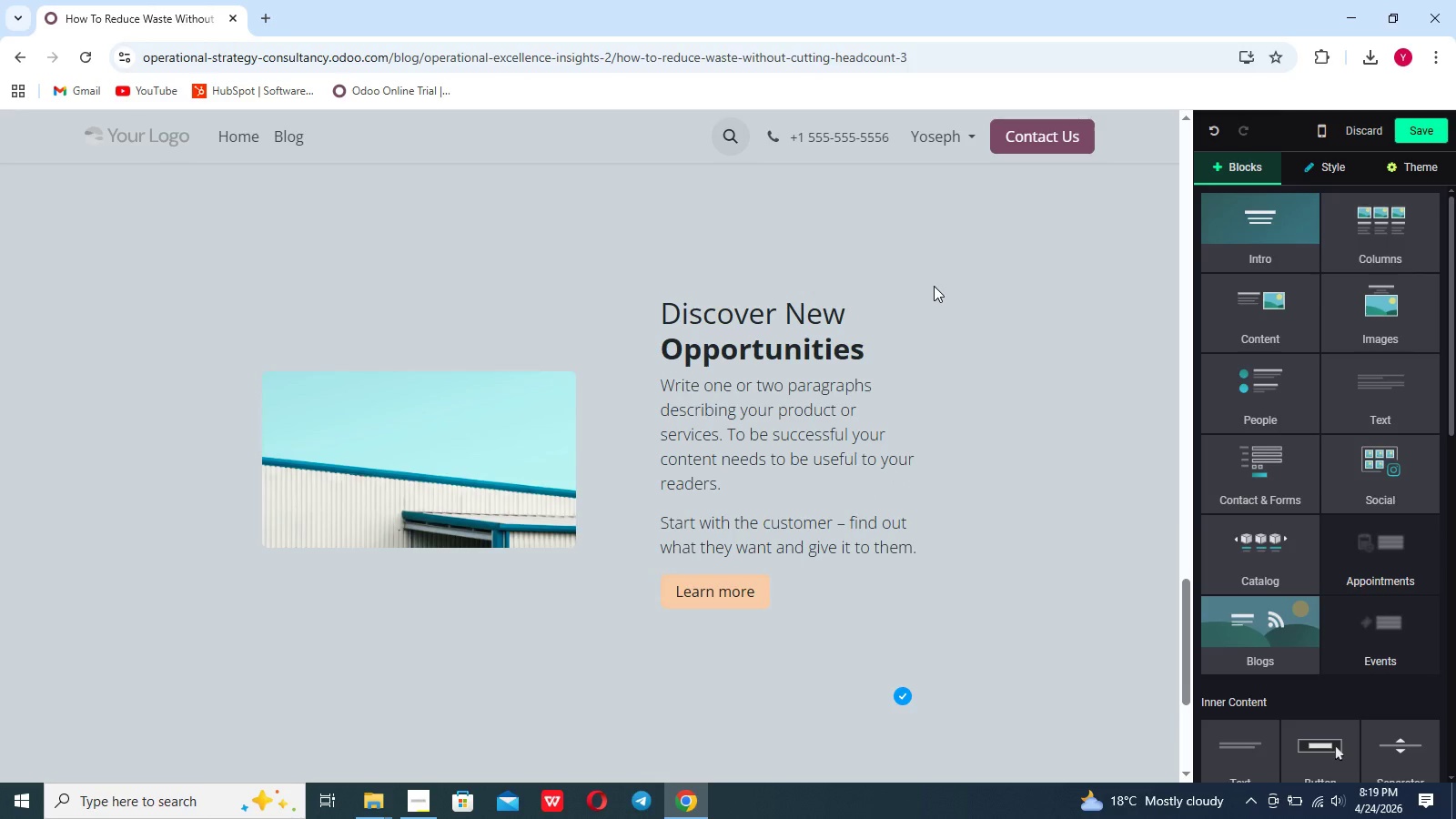 
wait(8.36)
 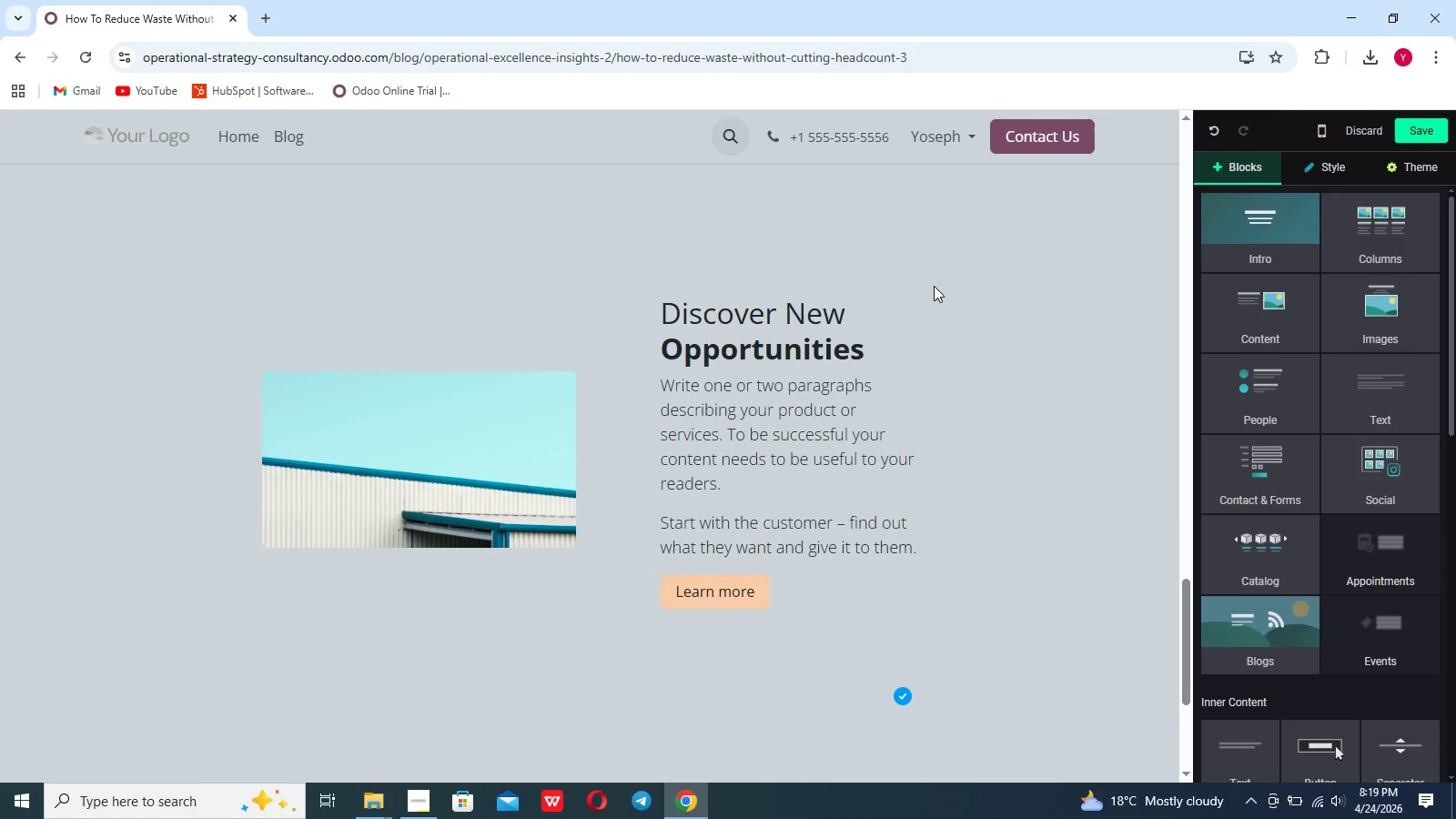 
left_click([854, 474])
 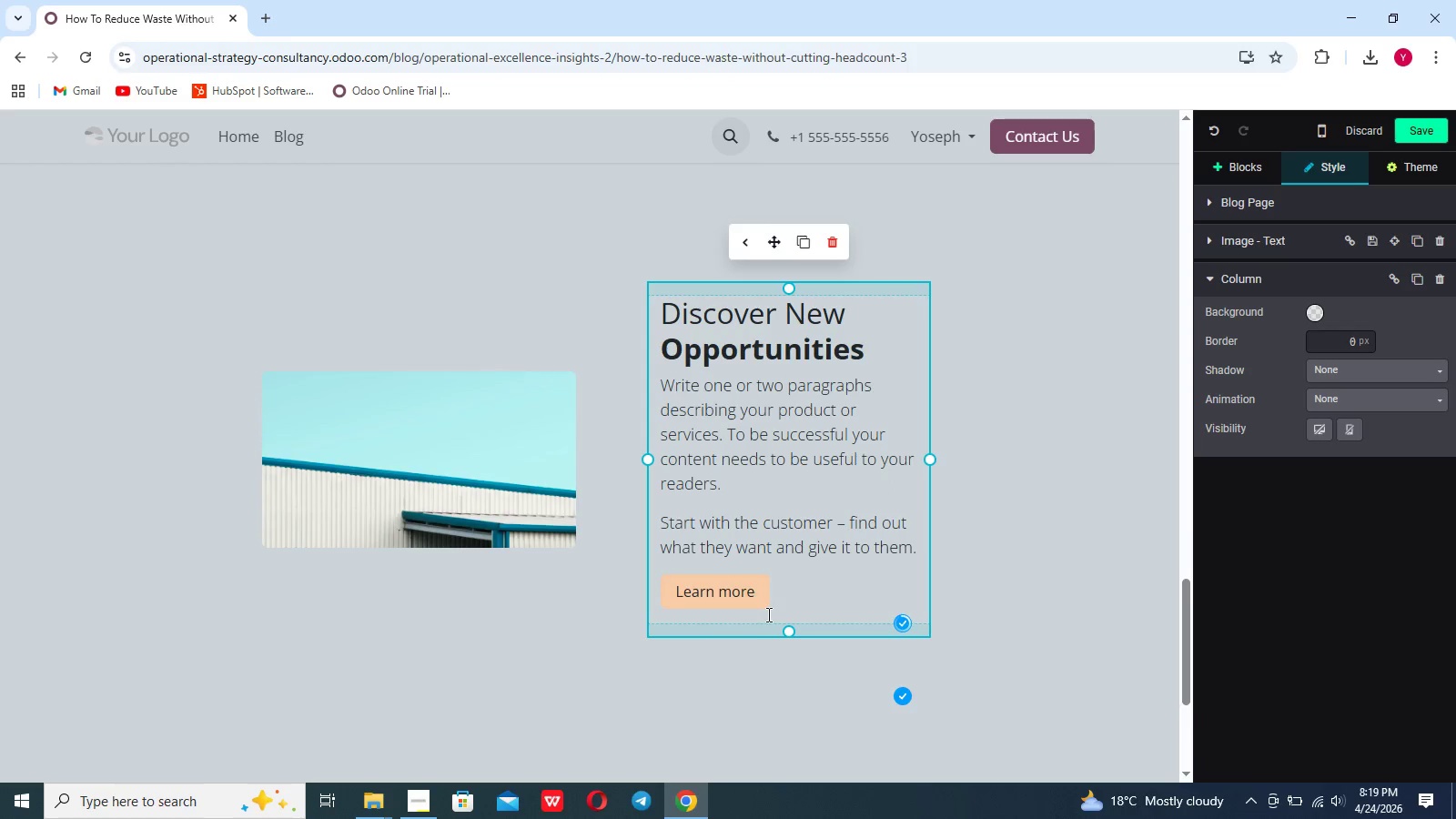 
left_click_drag(start_coordinate=[774, 601], to_coordinate=[682, 379])
 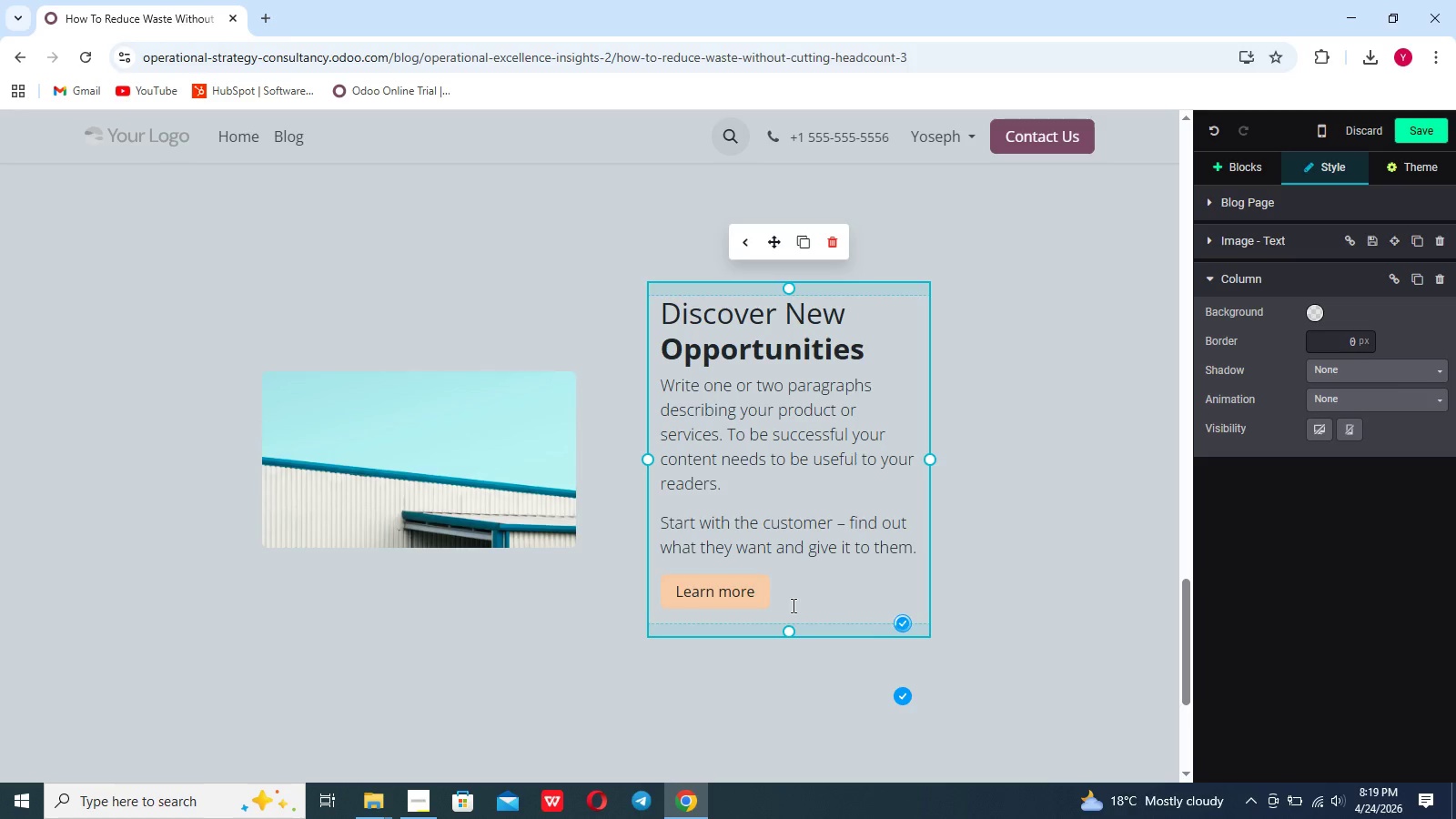 
left_click_drag(start_coordinate=[789, 605], to_coordinate=[682, 350])
 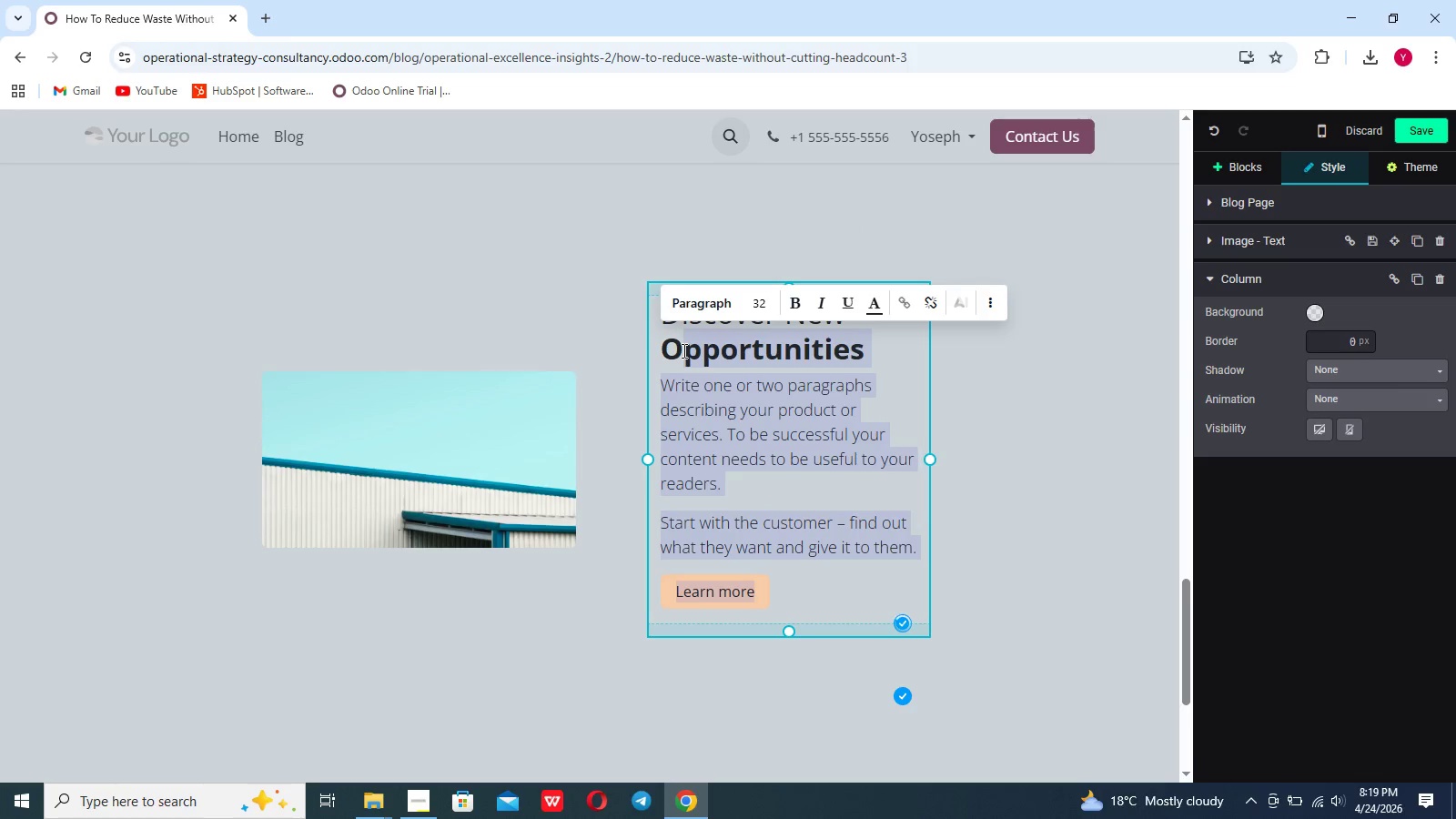 
key(Backspace)
key(Backspace)
key(Backspace)
key(Backspace)
key(Backspace)
key(Backspace)
key(Backspace)
key(Backspace)
key(Backspace)
key(Backspace)
key(Backspace)
key(Backspace)
key(Backspace)
key(Backspace)
key(Backspace)
type(Process Redesi)
 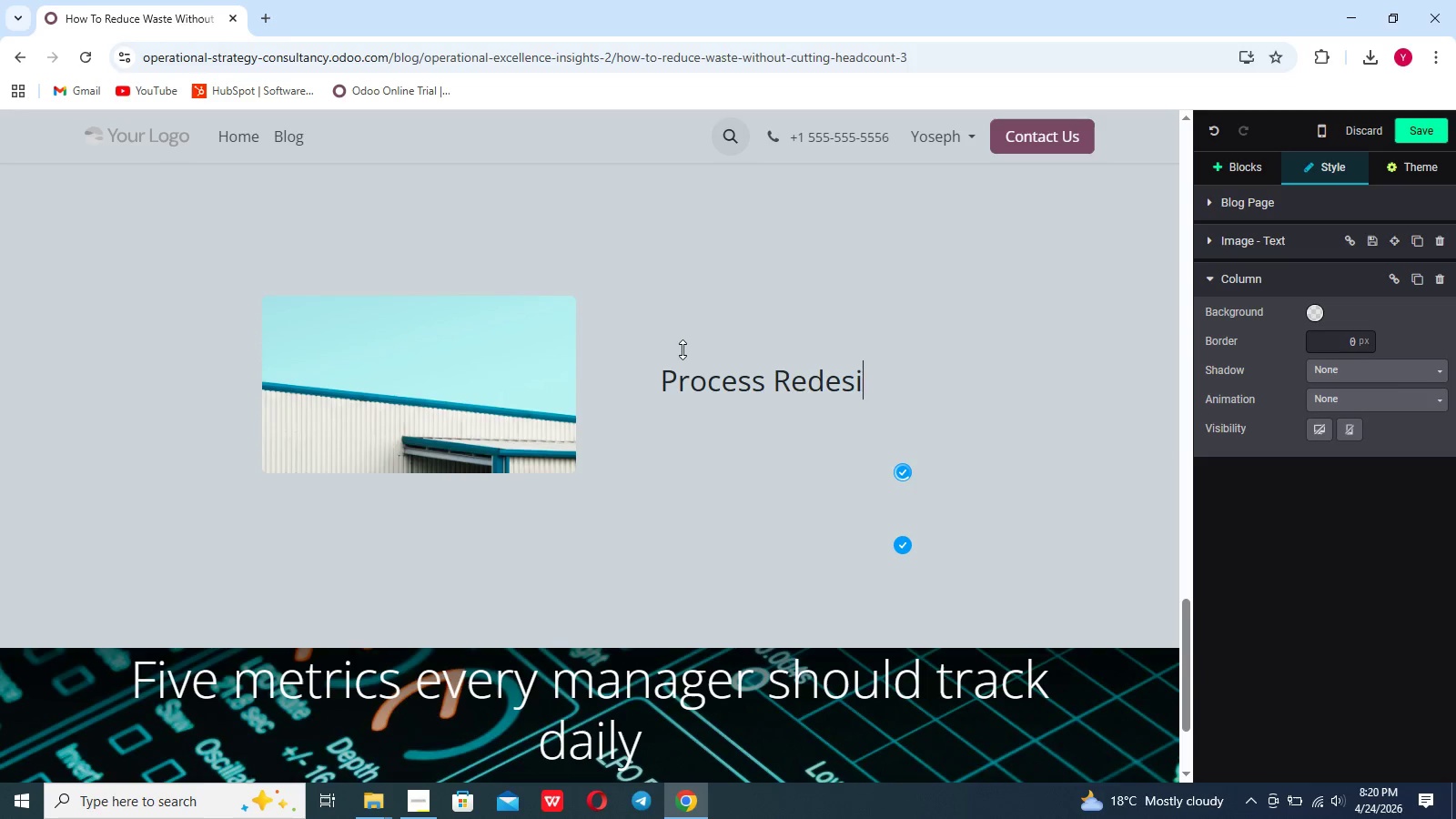 
type(gn)
 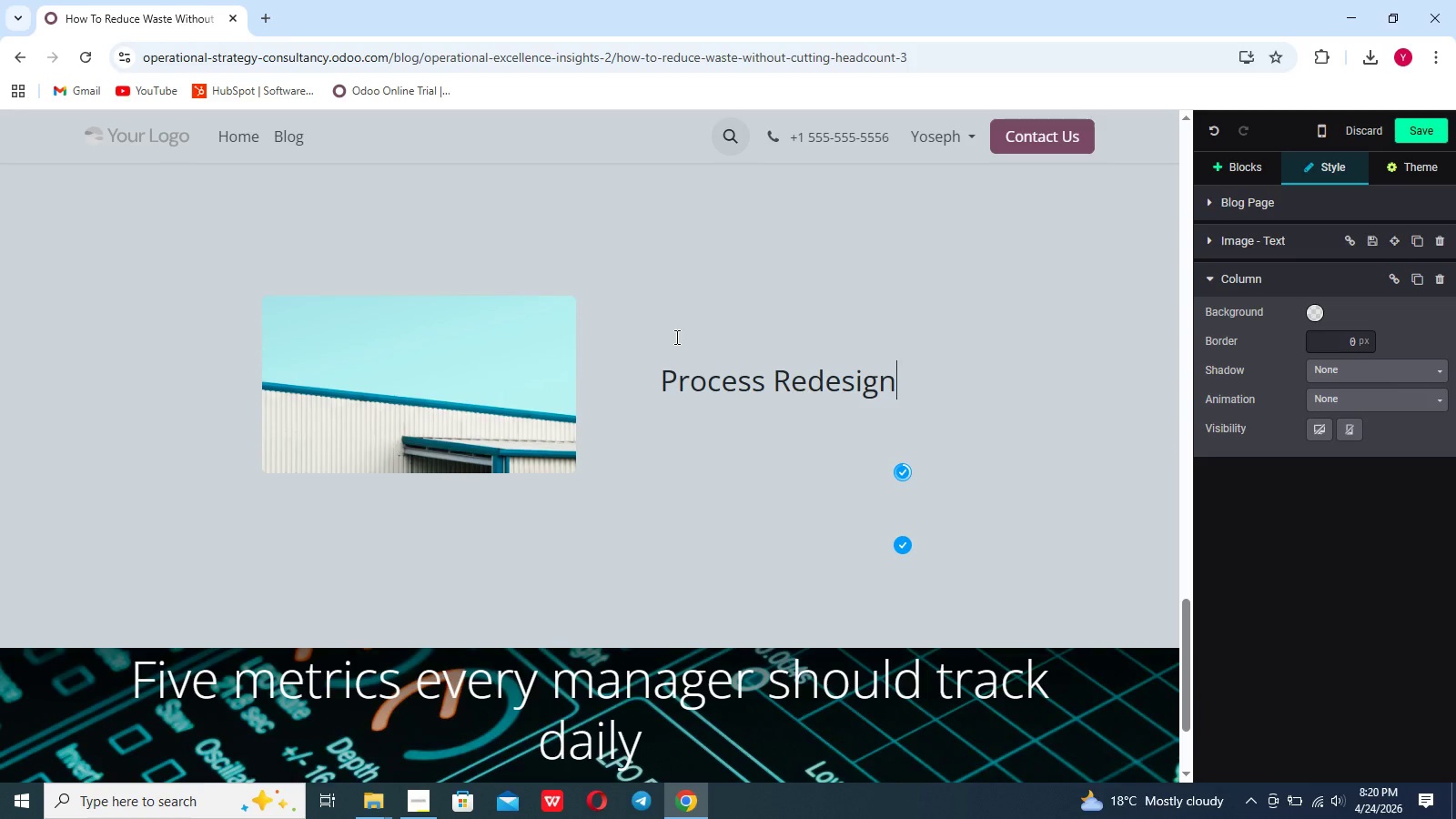 
key(Enter)
 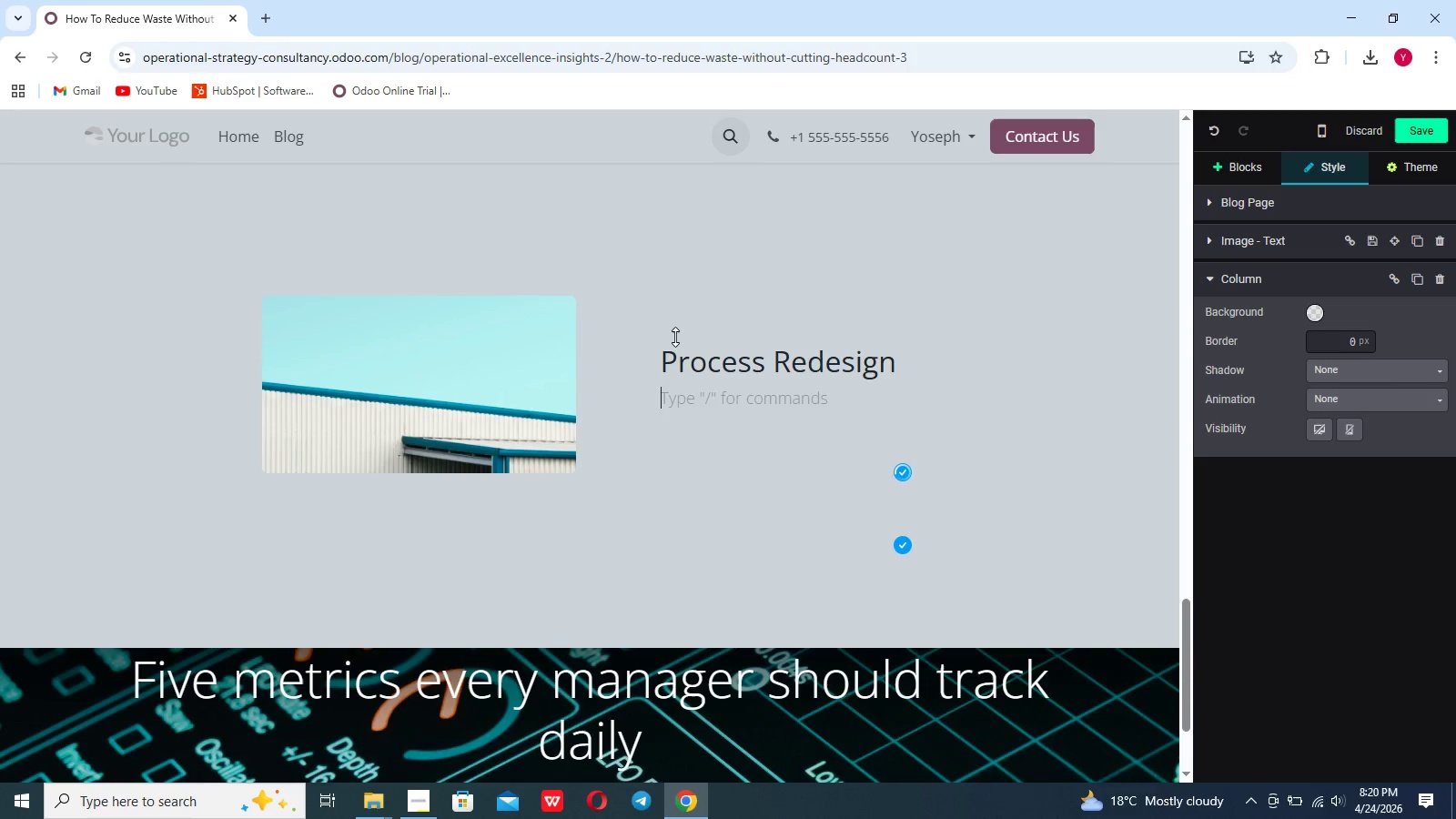 
type(Instead of reducing)
 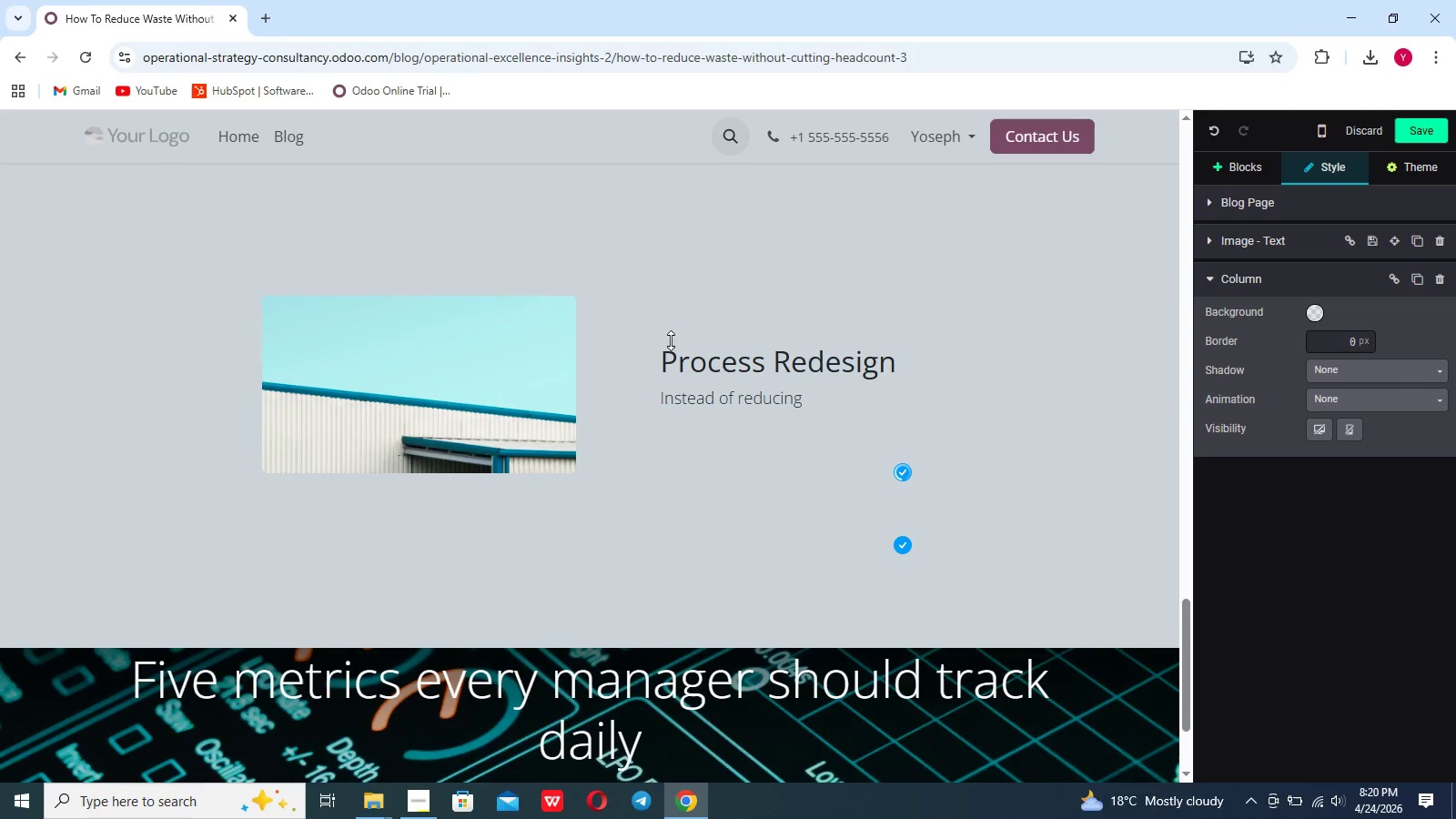 
wait(8.94)
 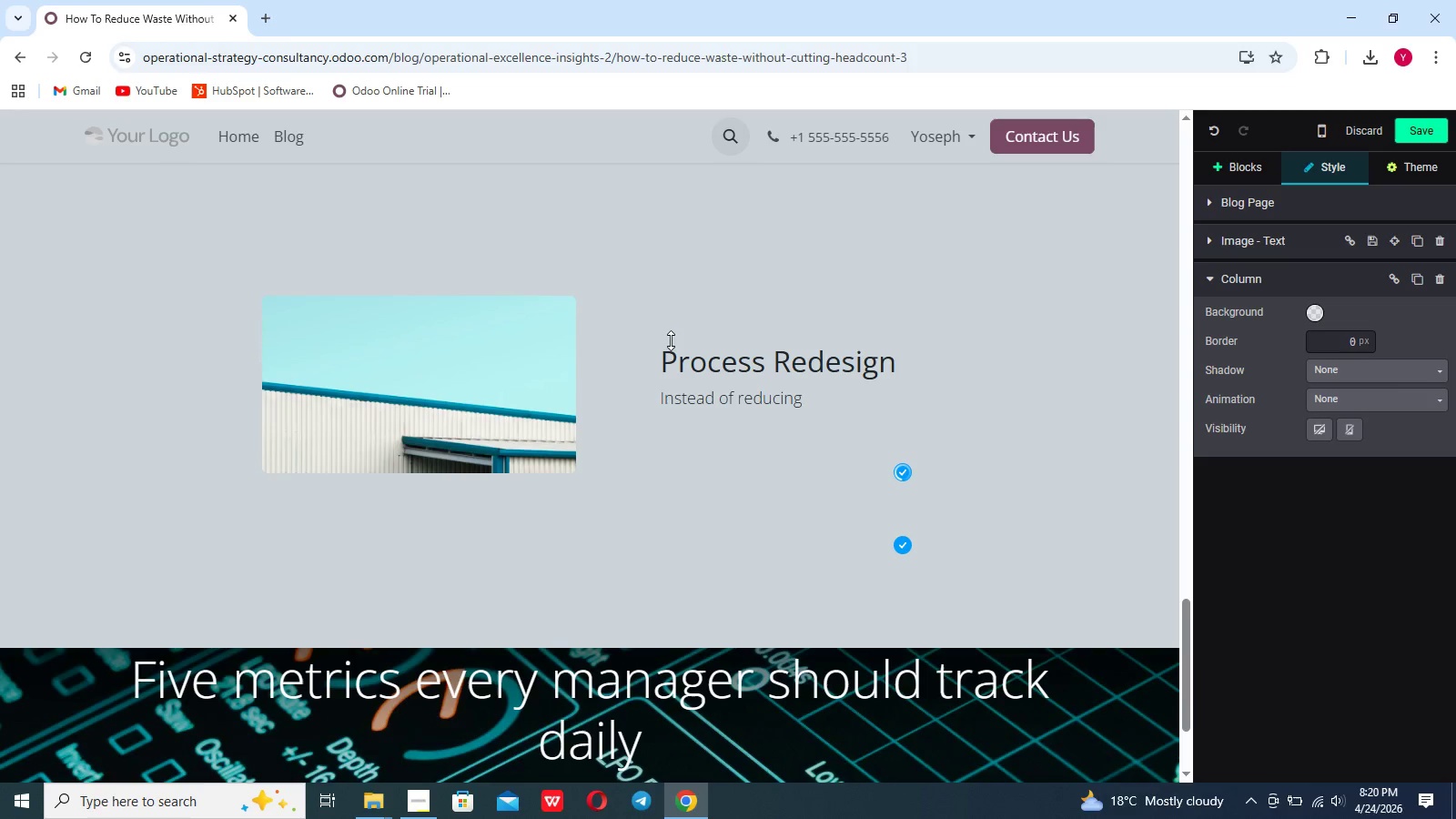 
type( headcount,organizations should focus on redesigning workflows. simplifying processes)
 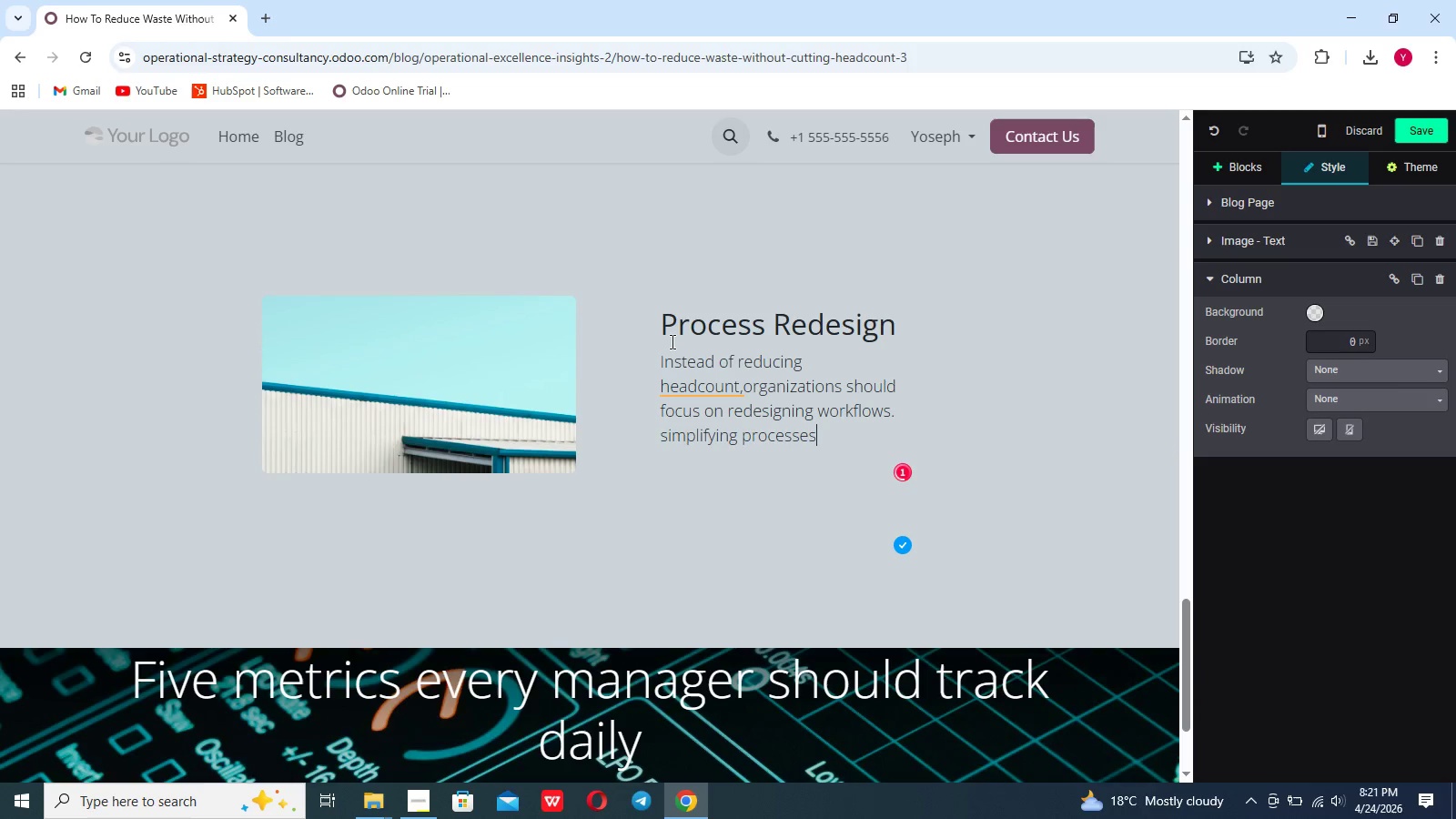 
type(, improving layout, and removing, and removing bottlenecks can significantky)
key(Backspace)
key(Backspace)
type(ly incread)
key(Backspace)
type(se efficiency)
 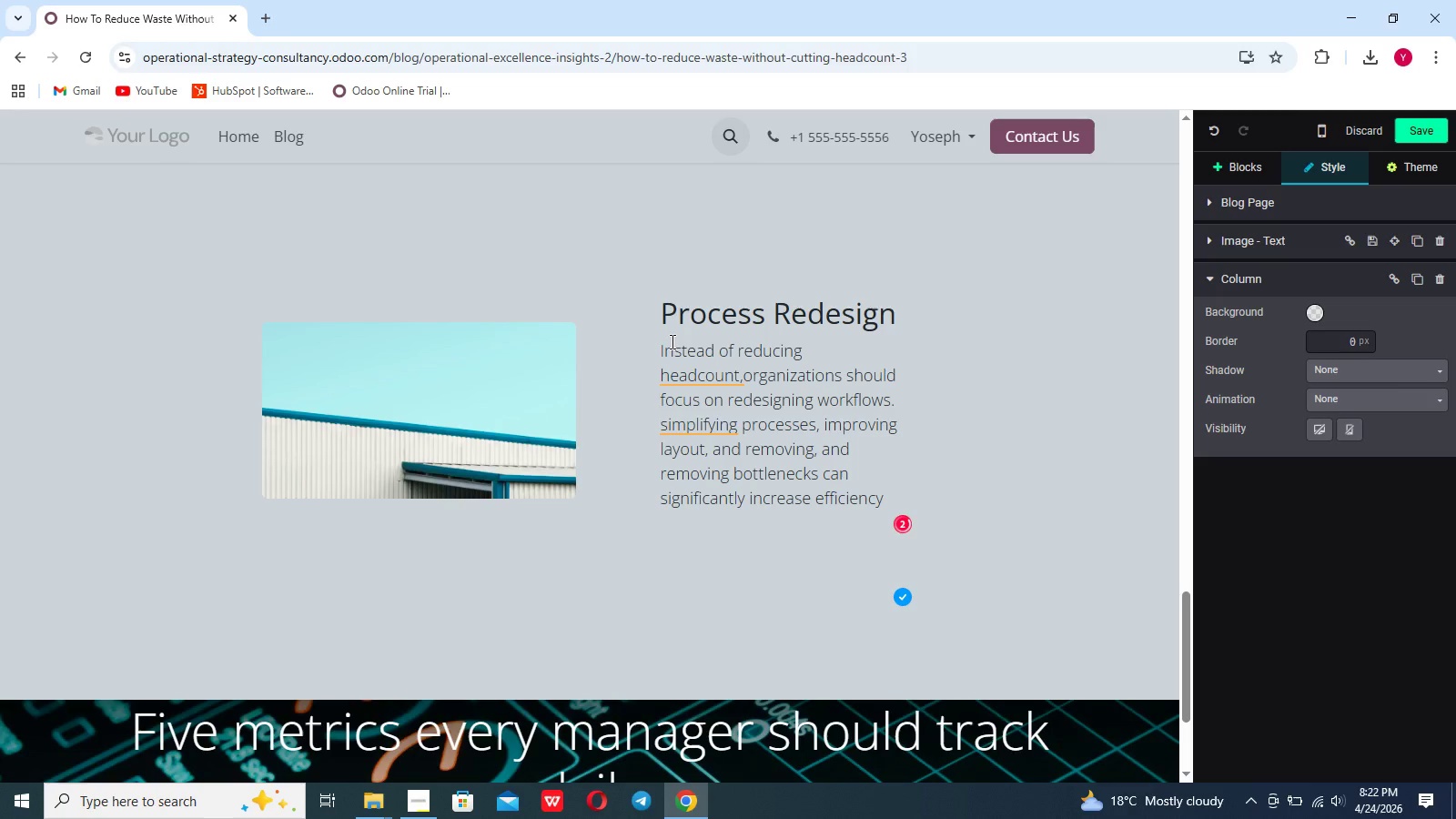 
key(Period)
 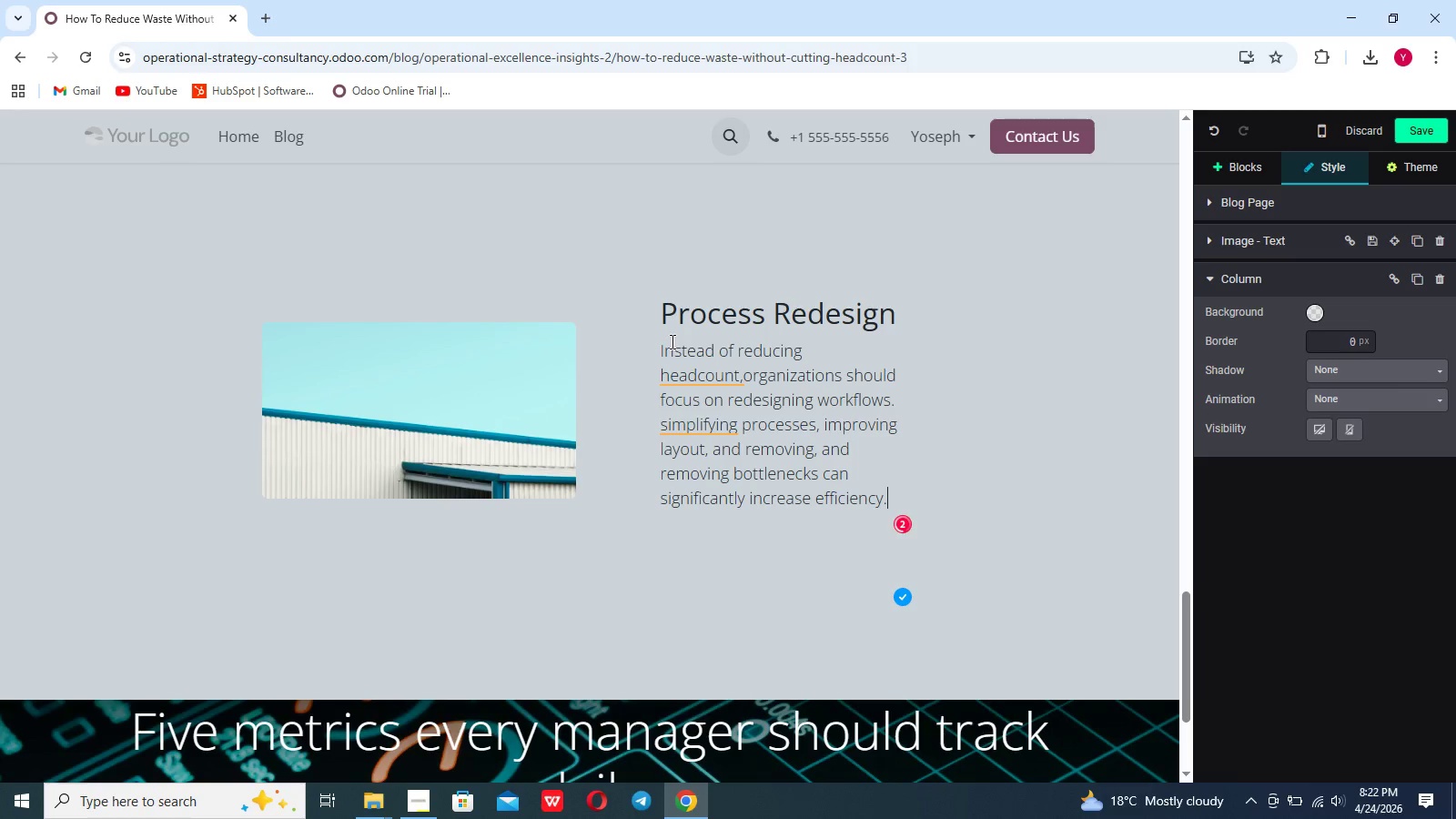 
key(Shift+Enter)
 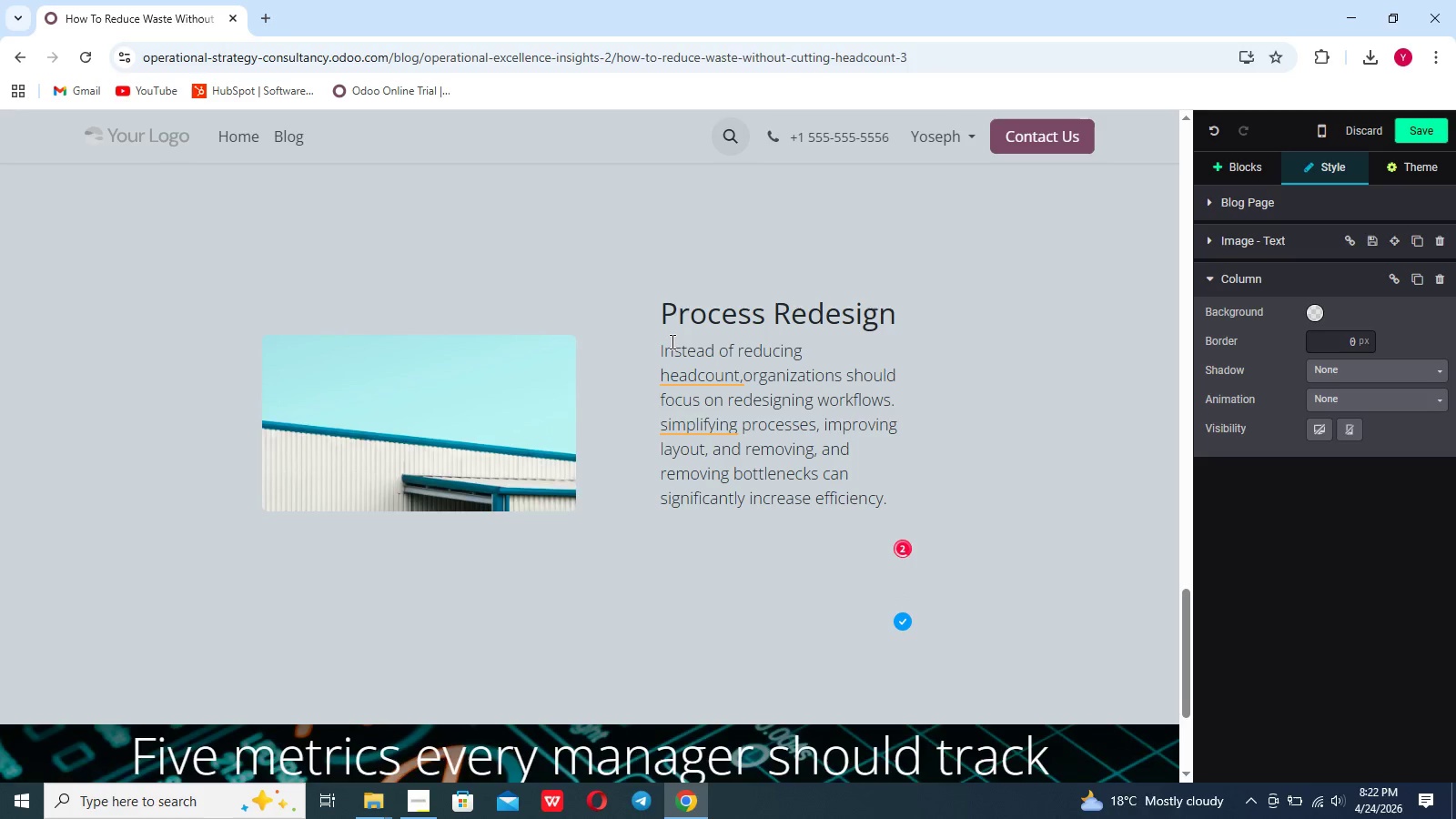 
key(Shift+Enter)
 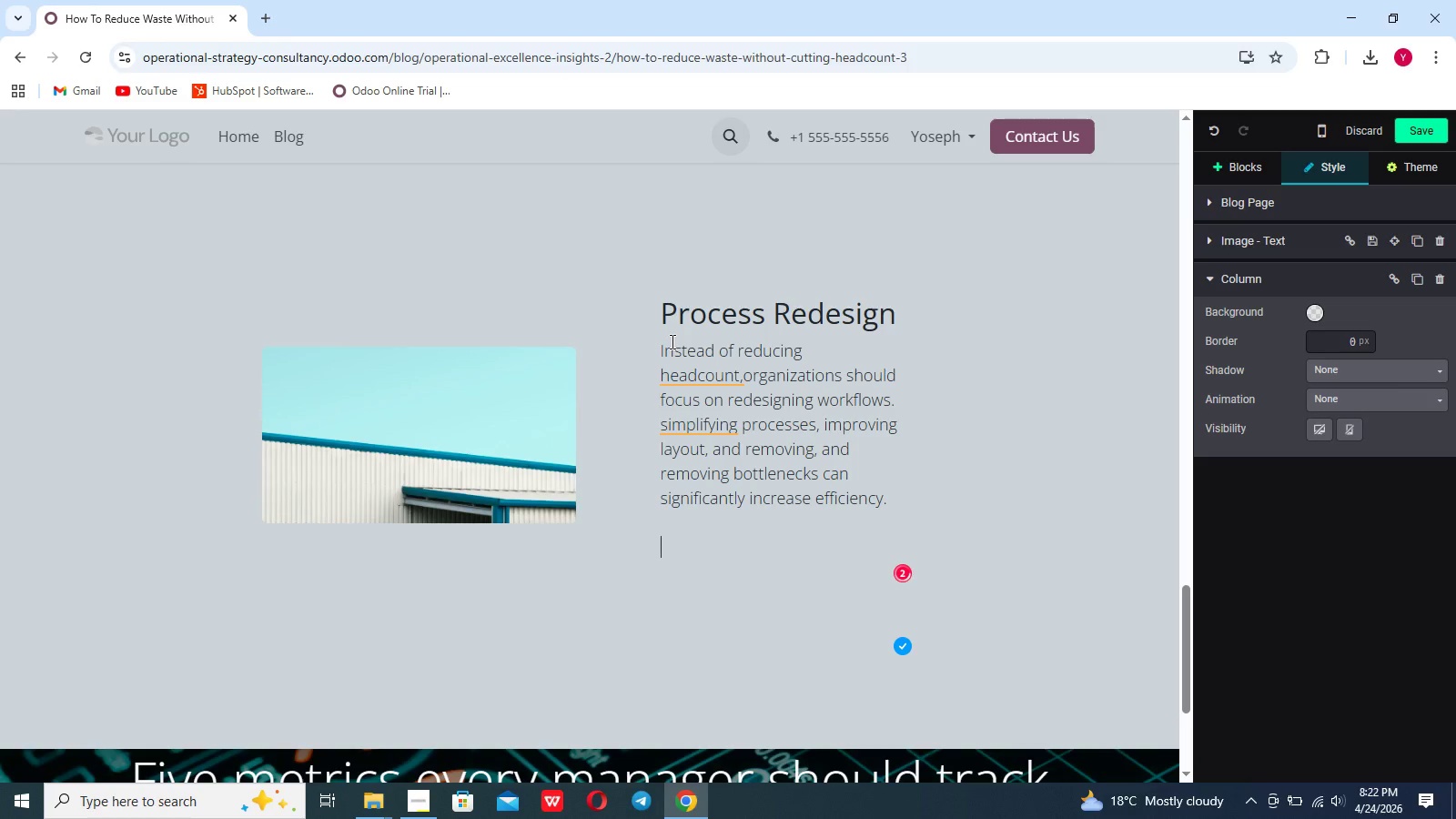 
type(This ensure better outpu withou)
 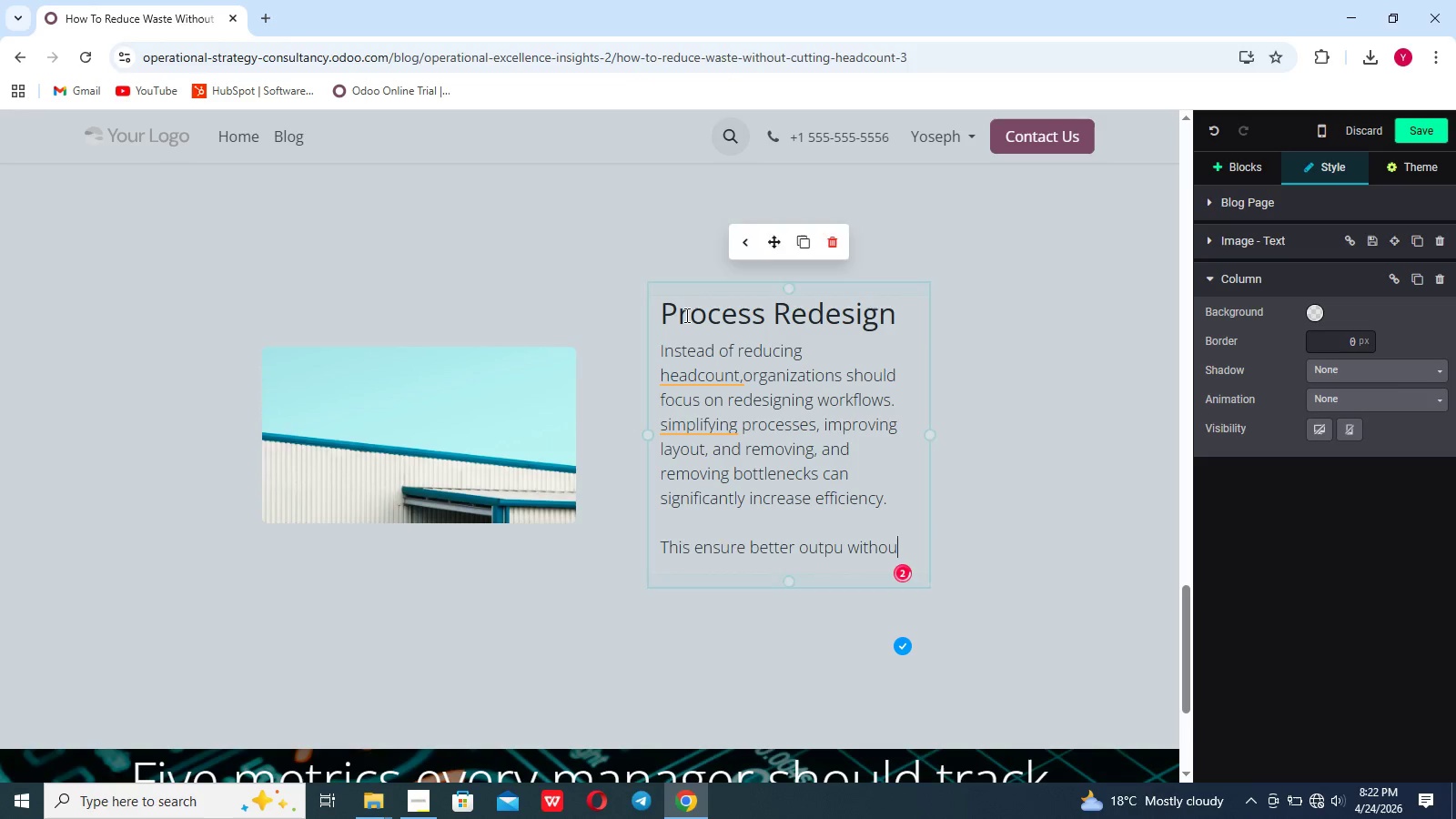 
type(t negatively impacting empleyees)
 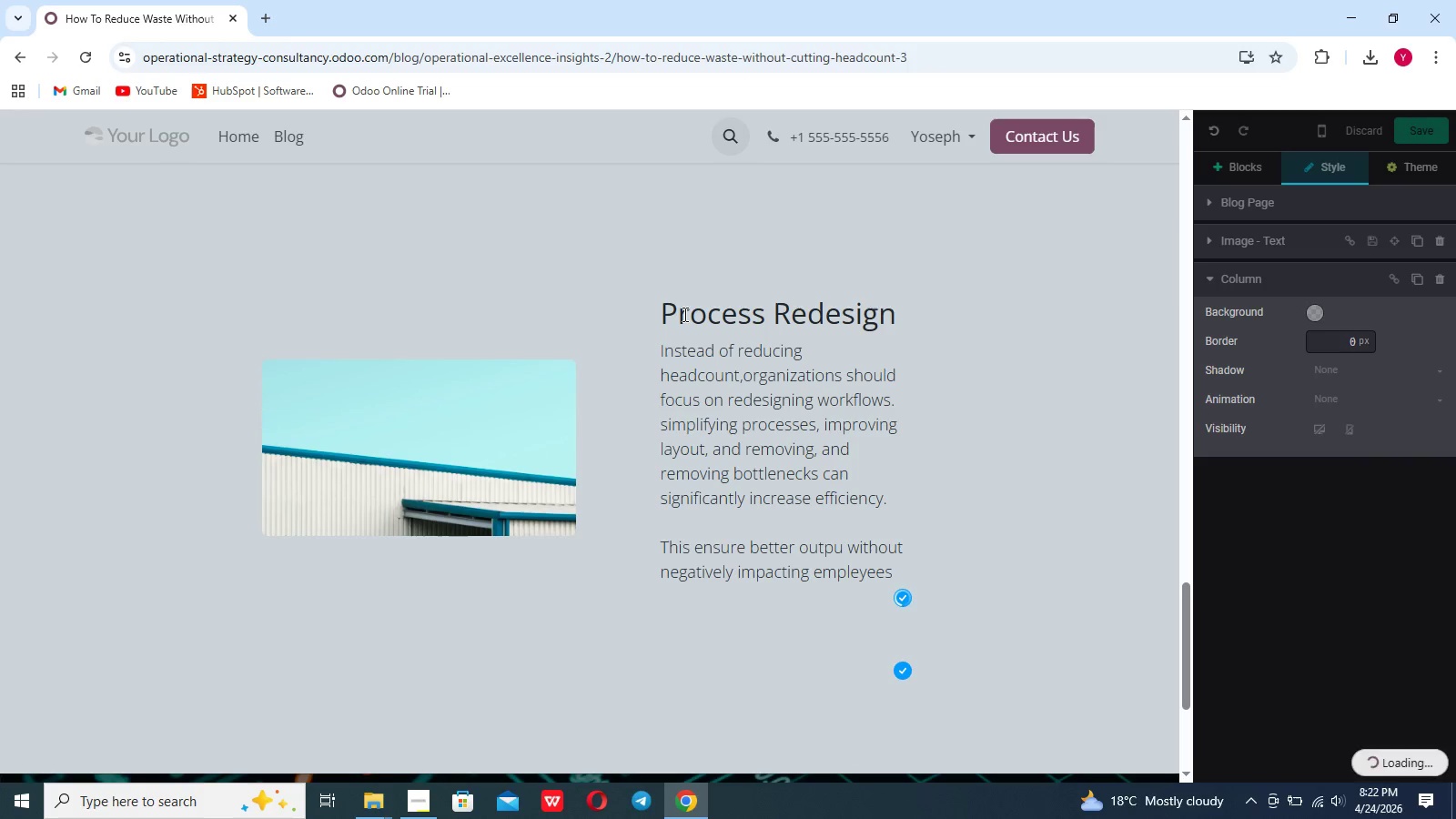 
key(ArrowLeft)
 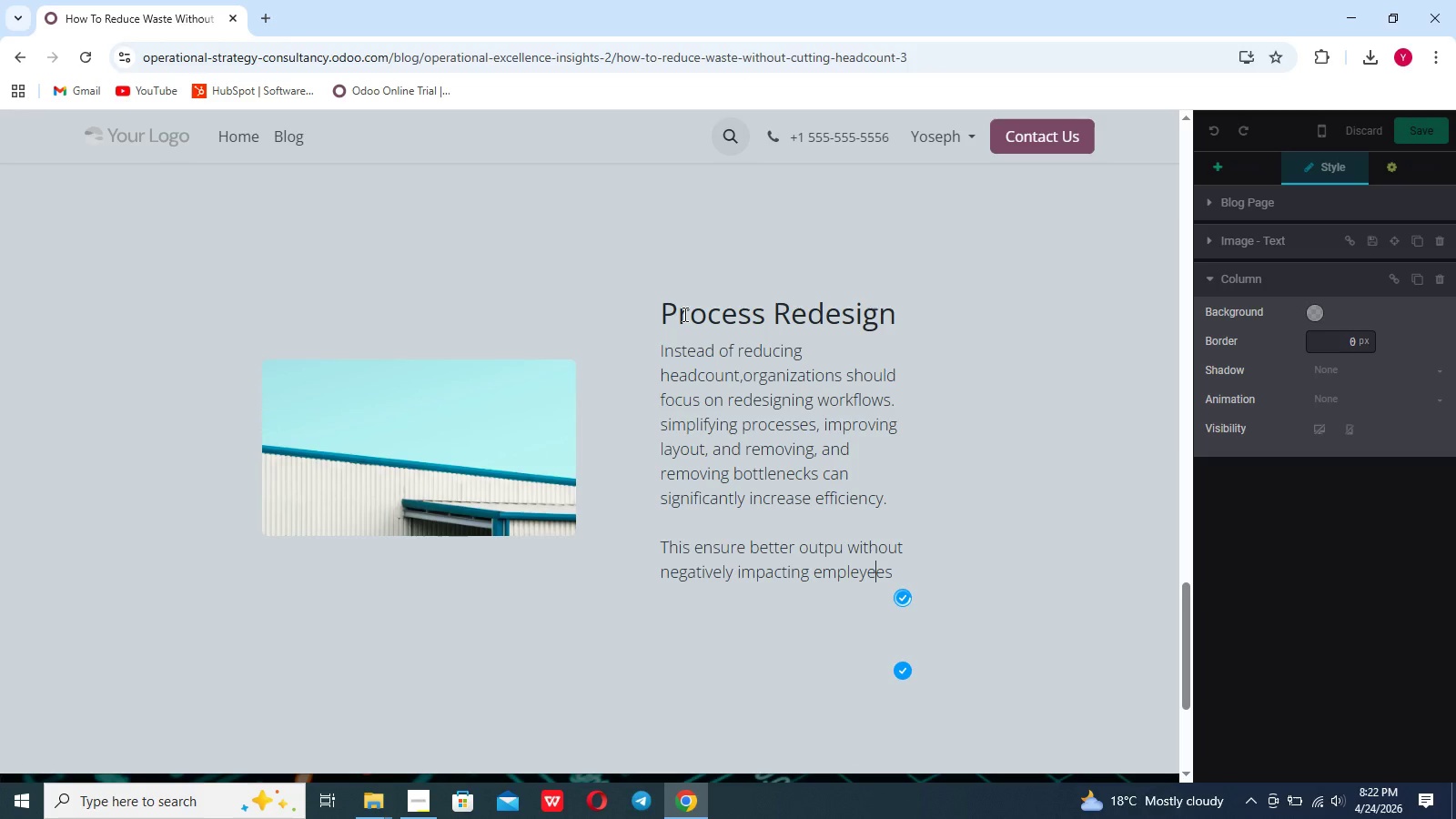 
key(ArrowLeft)
 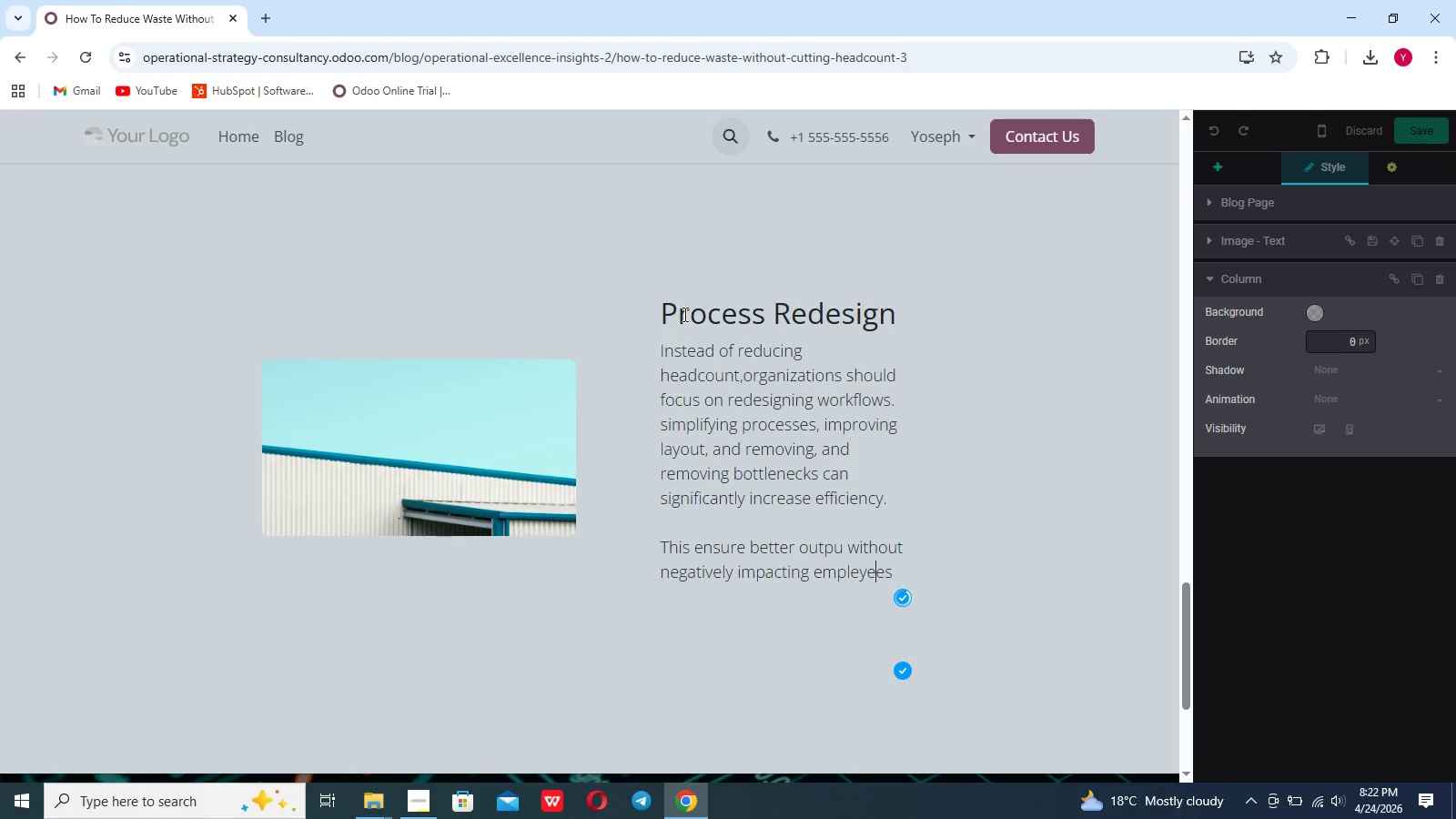 
key(ArrowLeft)
 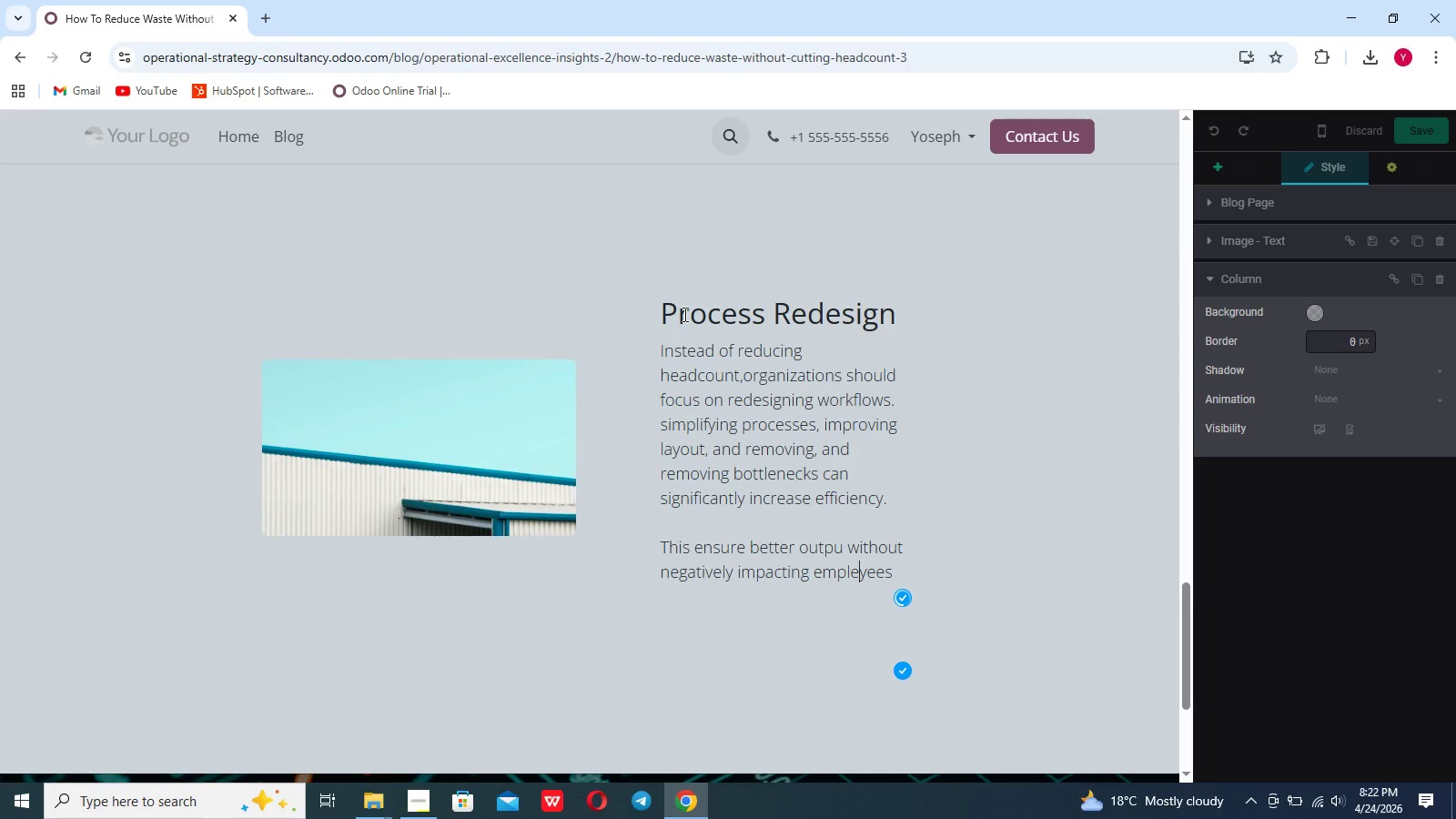 
key(ArrowLeft)
 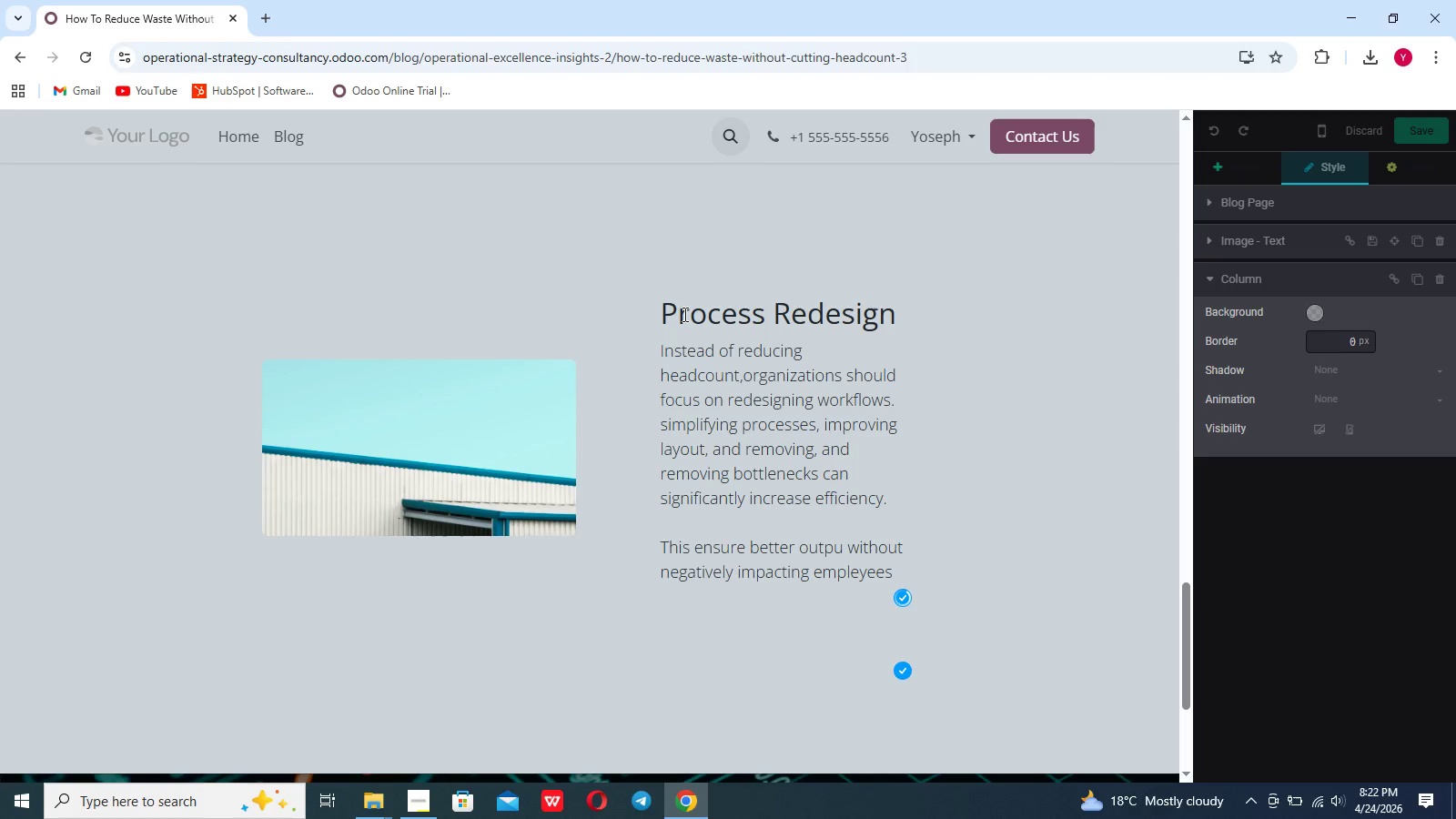 
key(Backspace)
 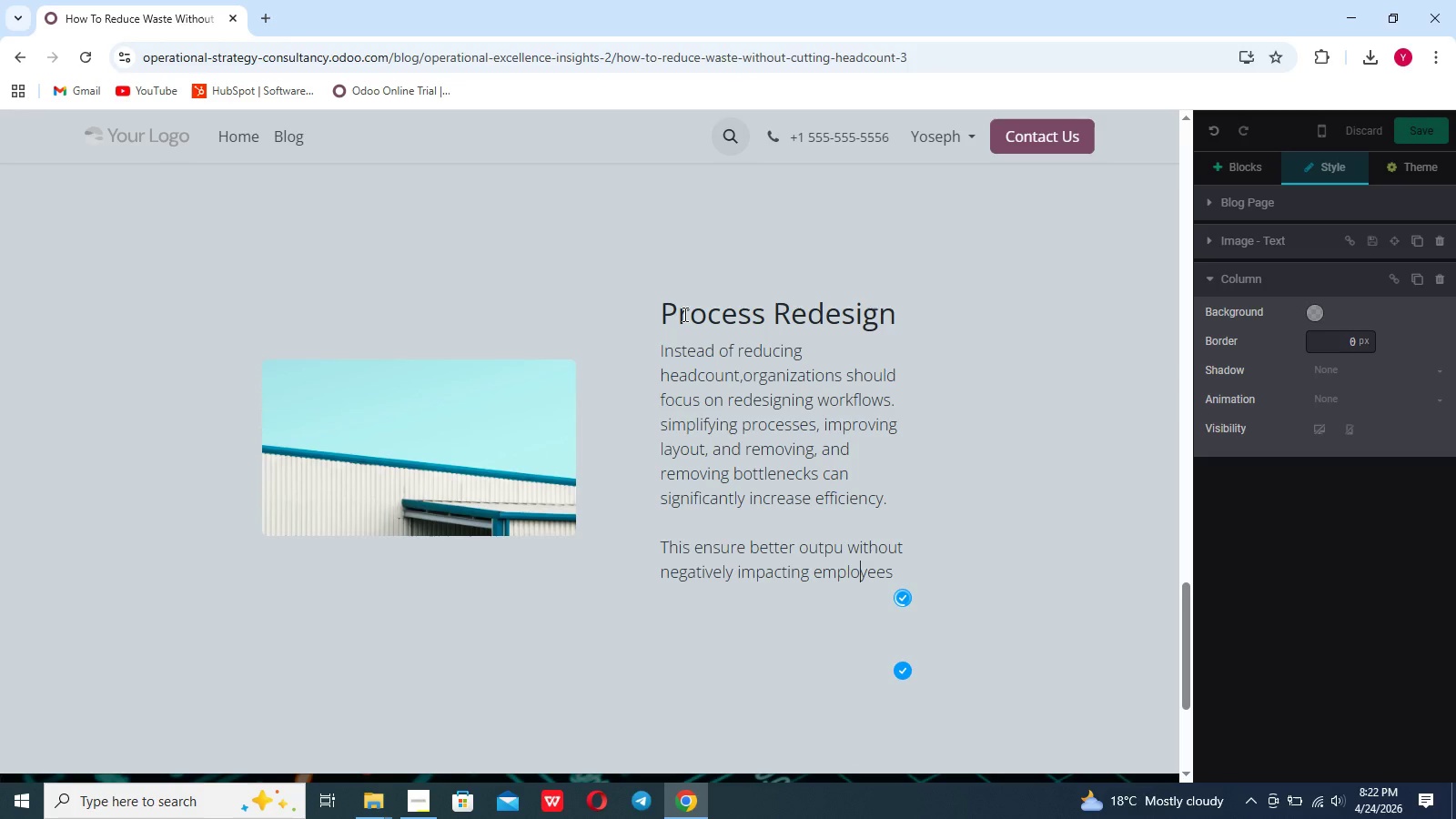 
key(O)
 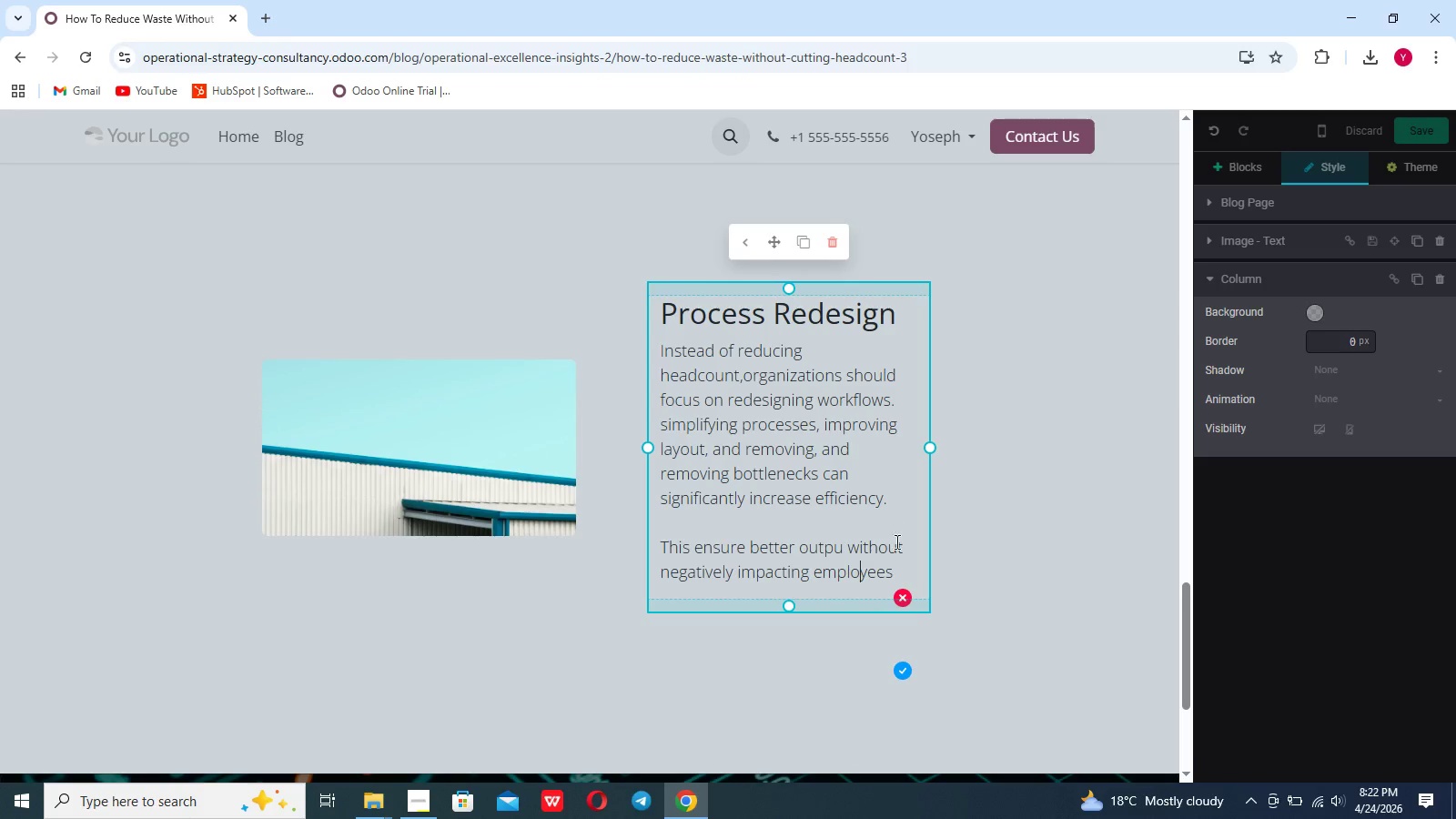 
left_click([900, 563])
 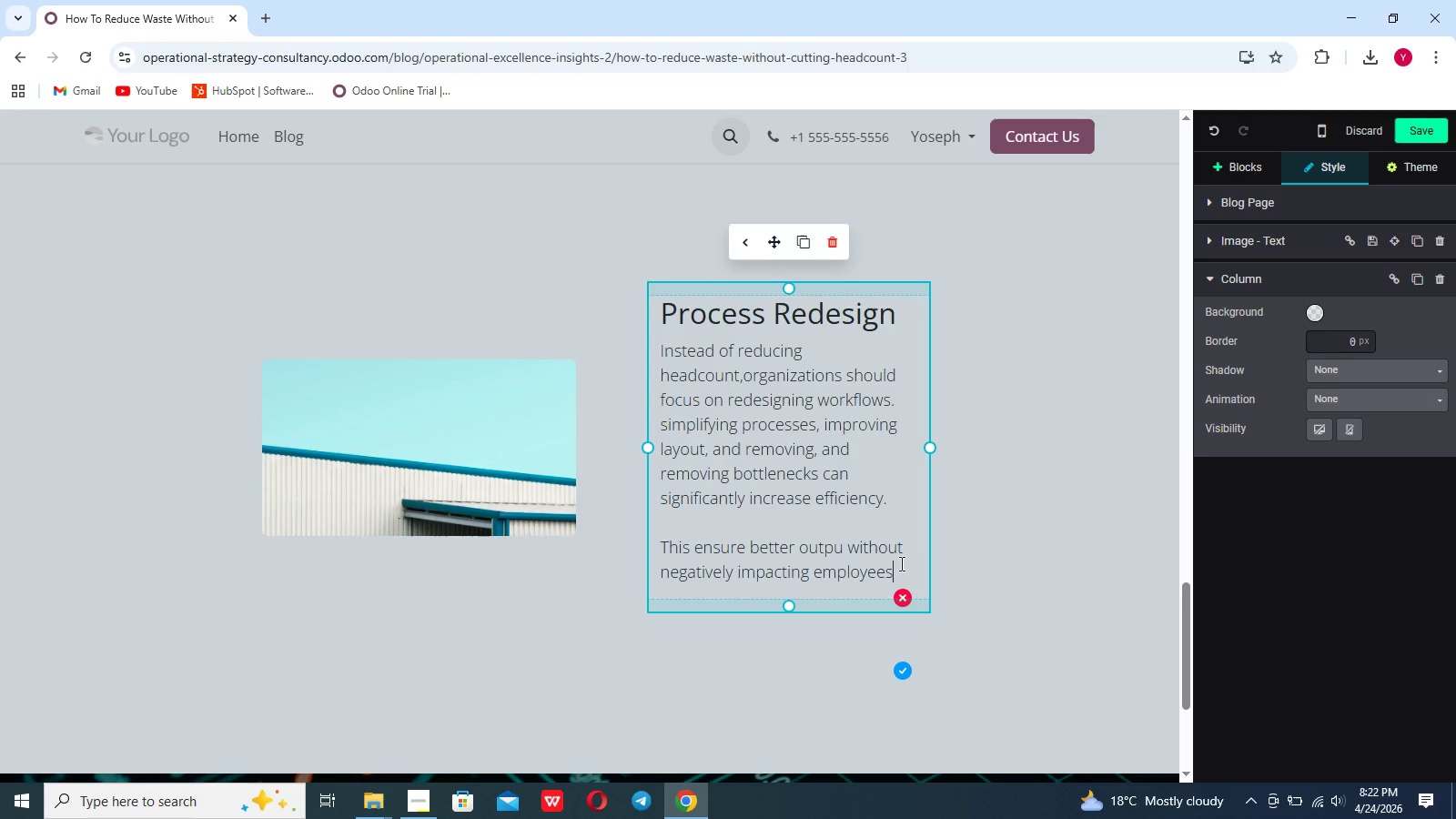 
key(Period)
 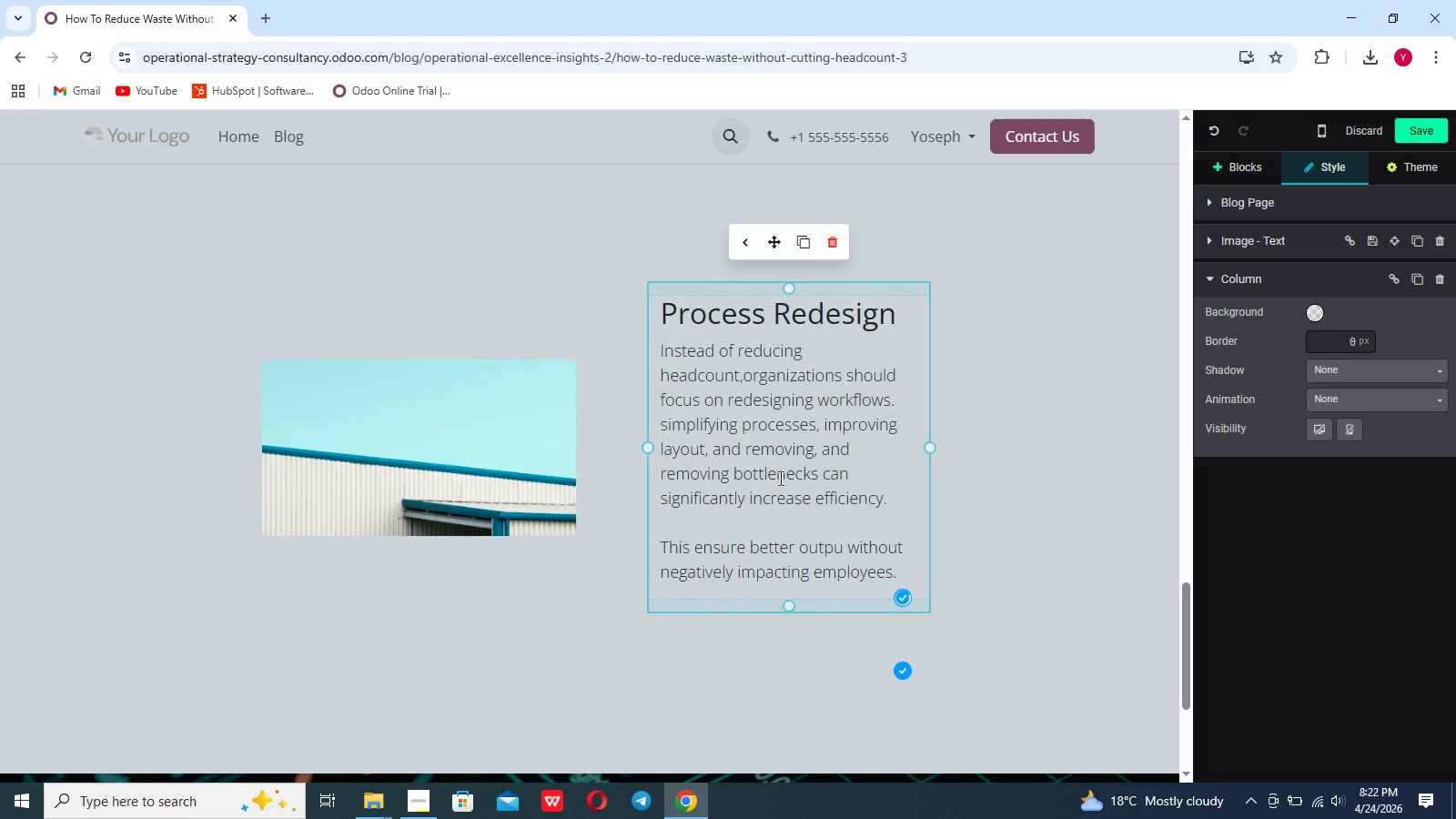 
left_click([779, 478])
 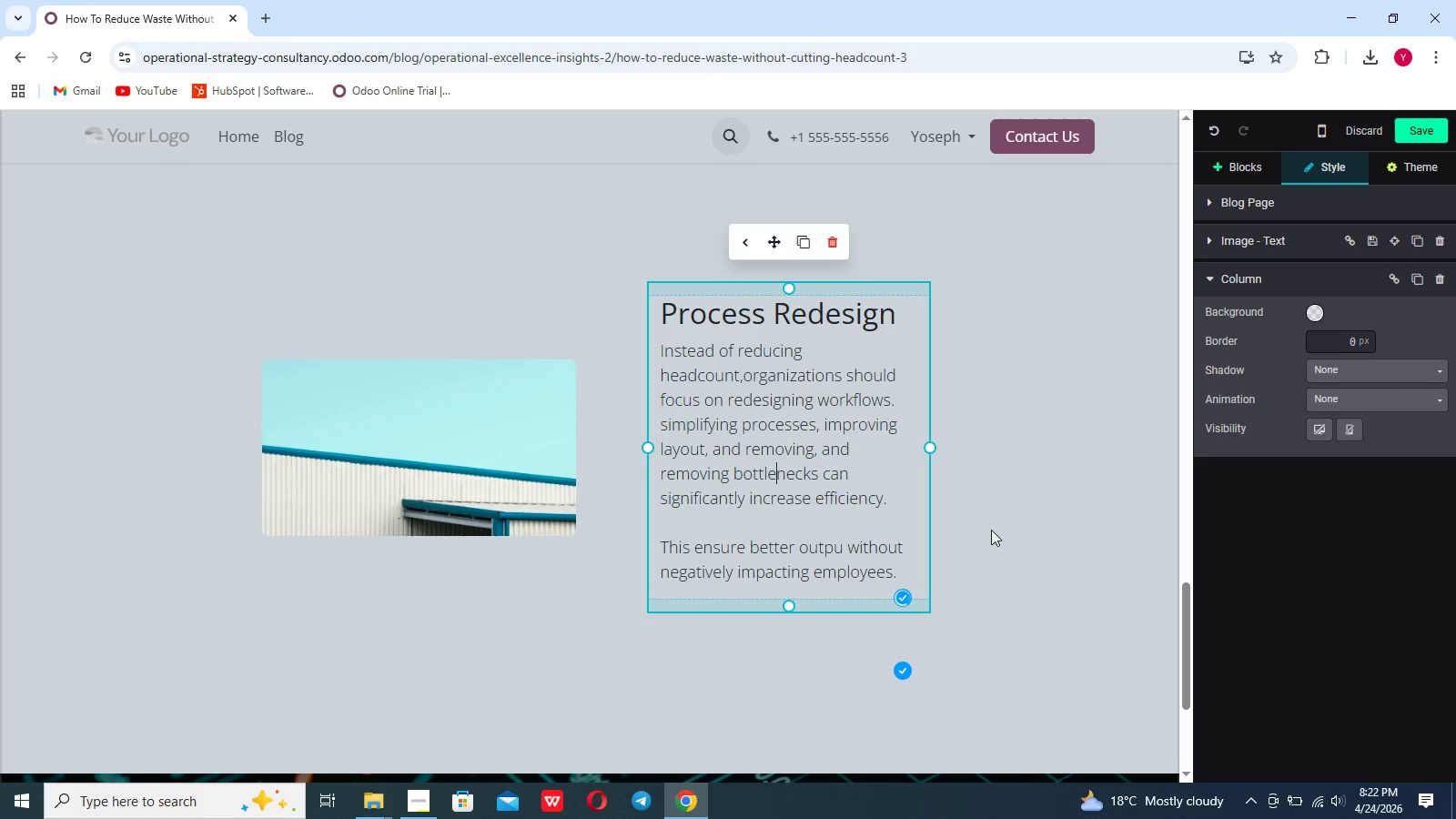 
left_click([991, 530])
 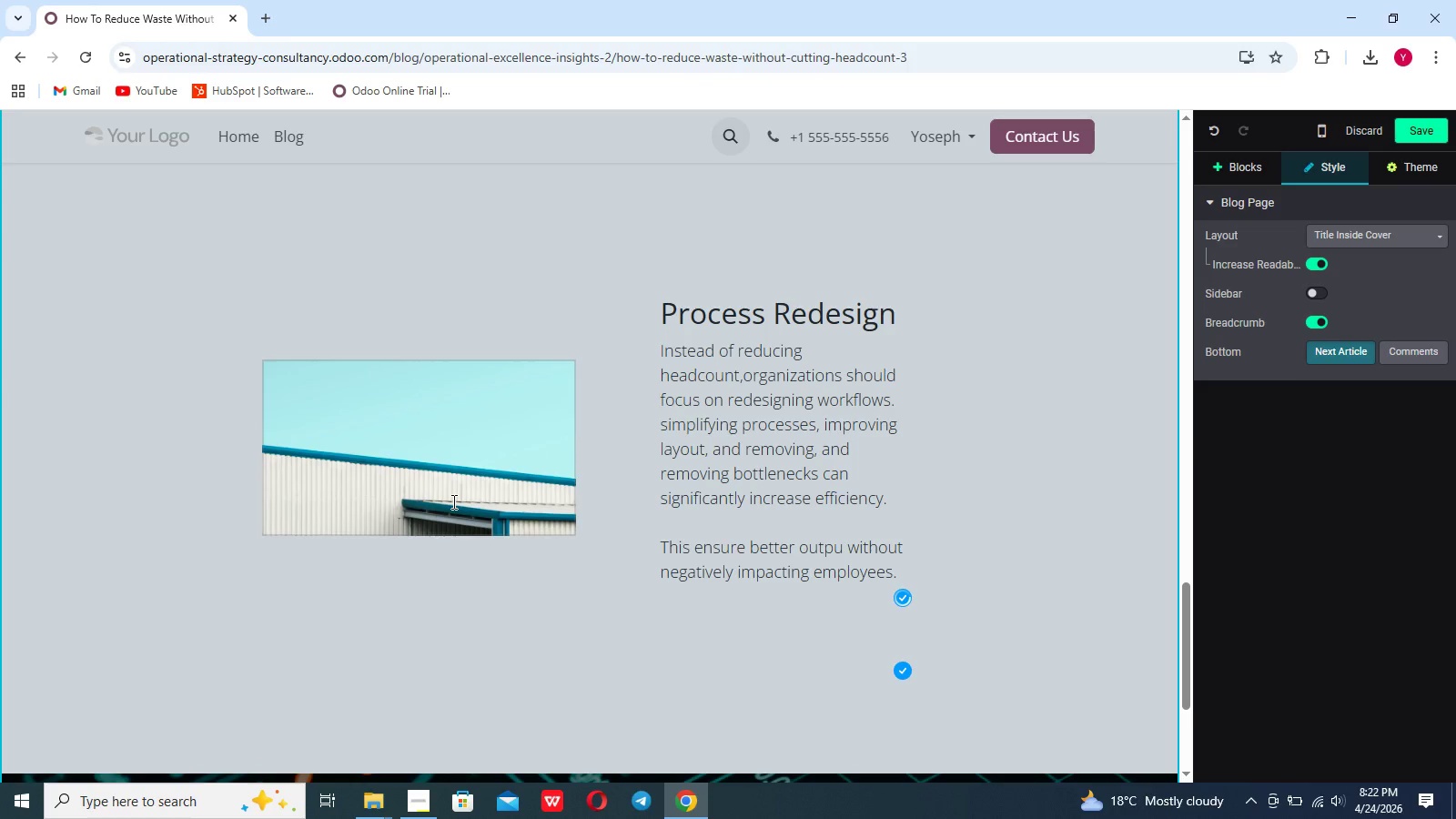 
double_click([452, 501])
 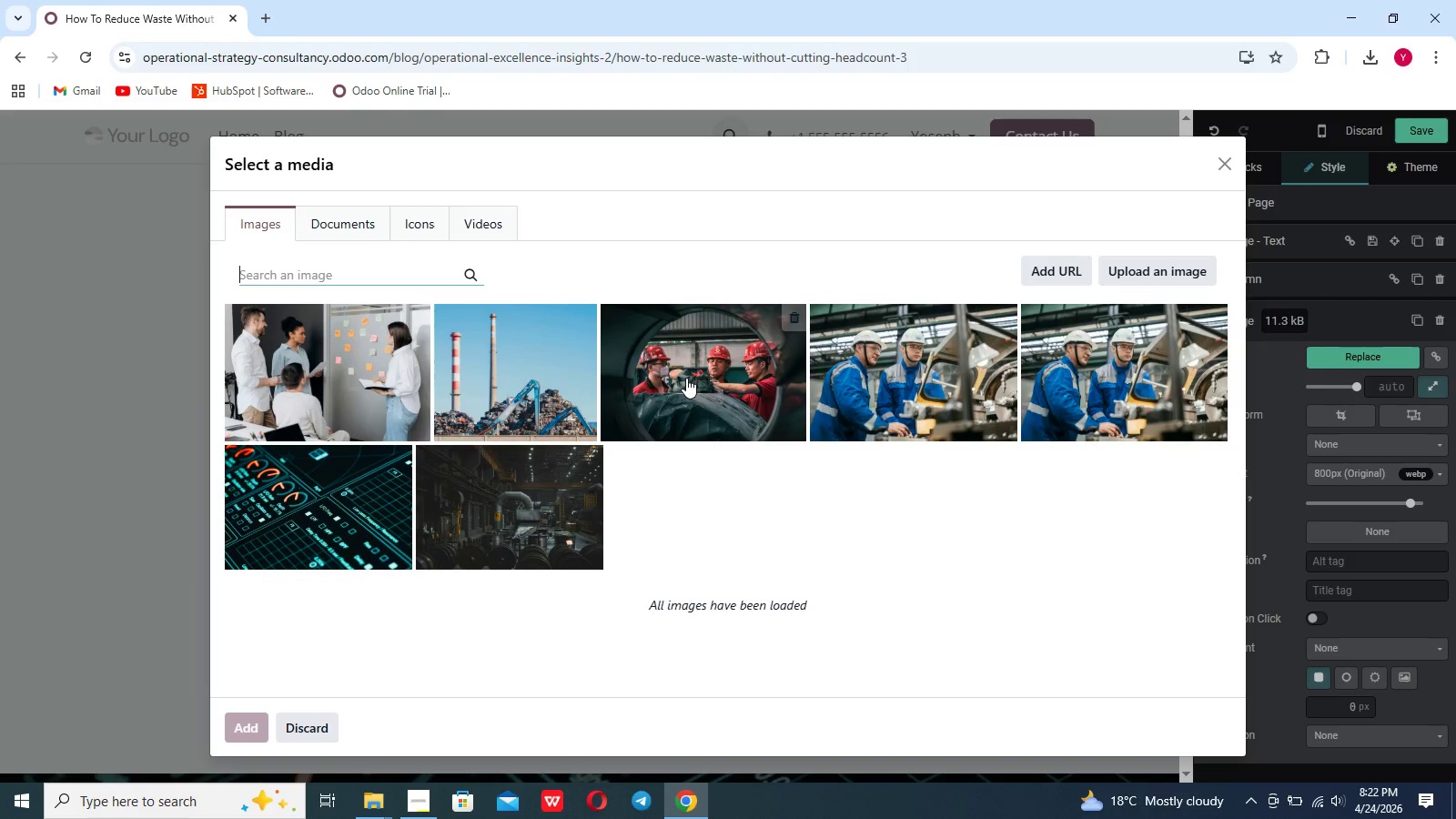 
wait(6.86)
 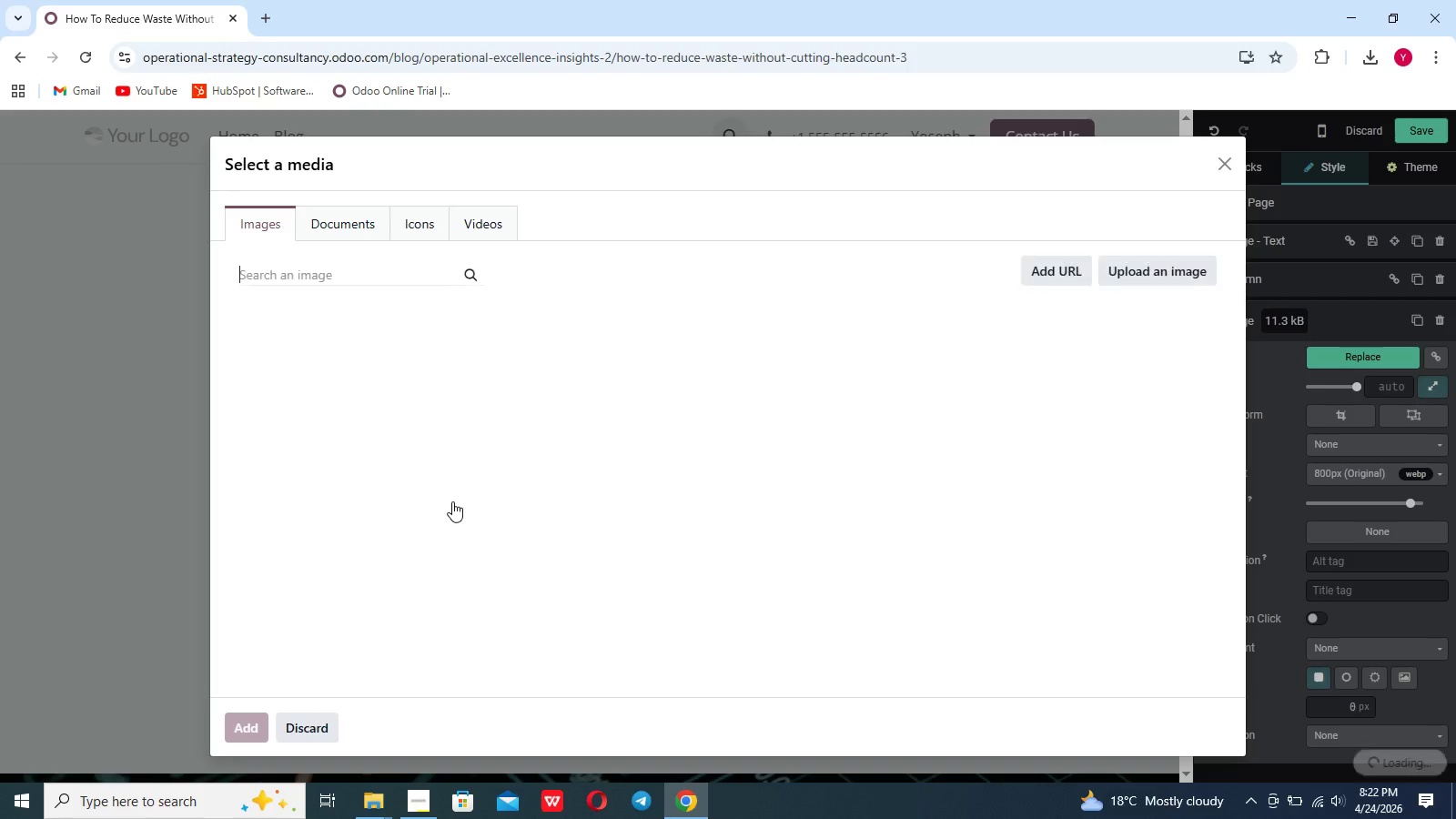 
left_click([1133, 278])
 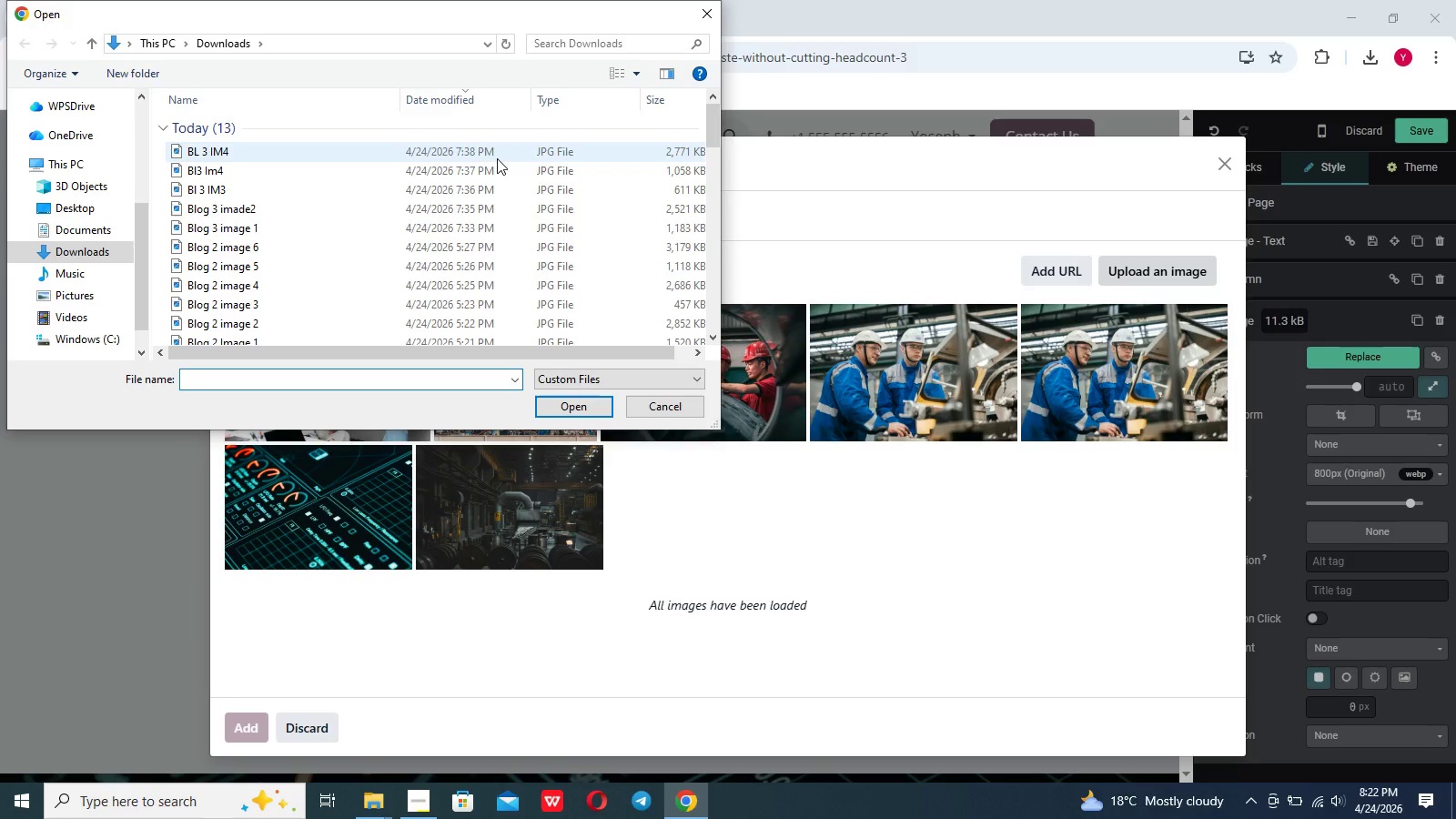 
left_click([497, 158])
 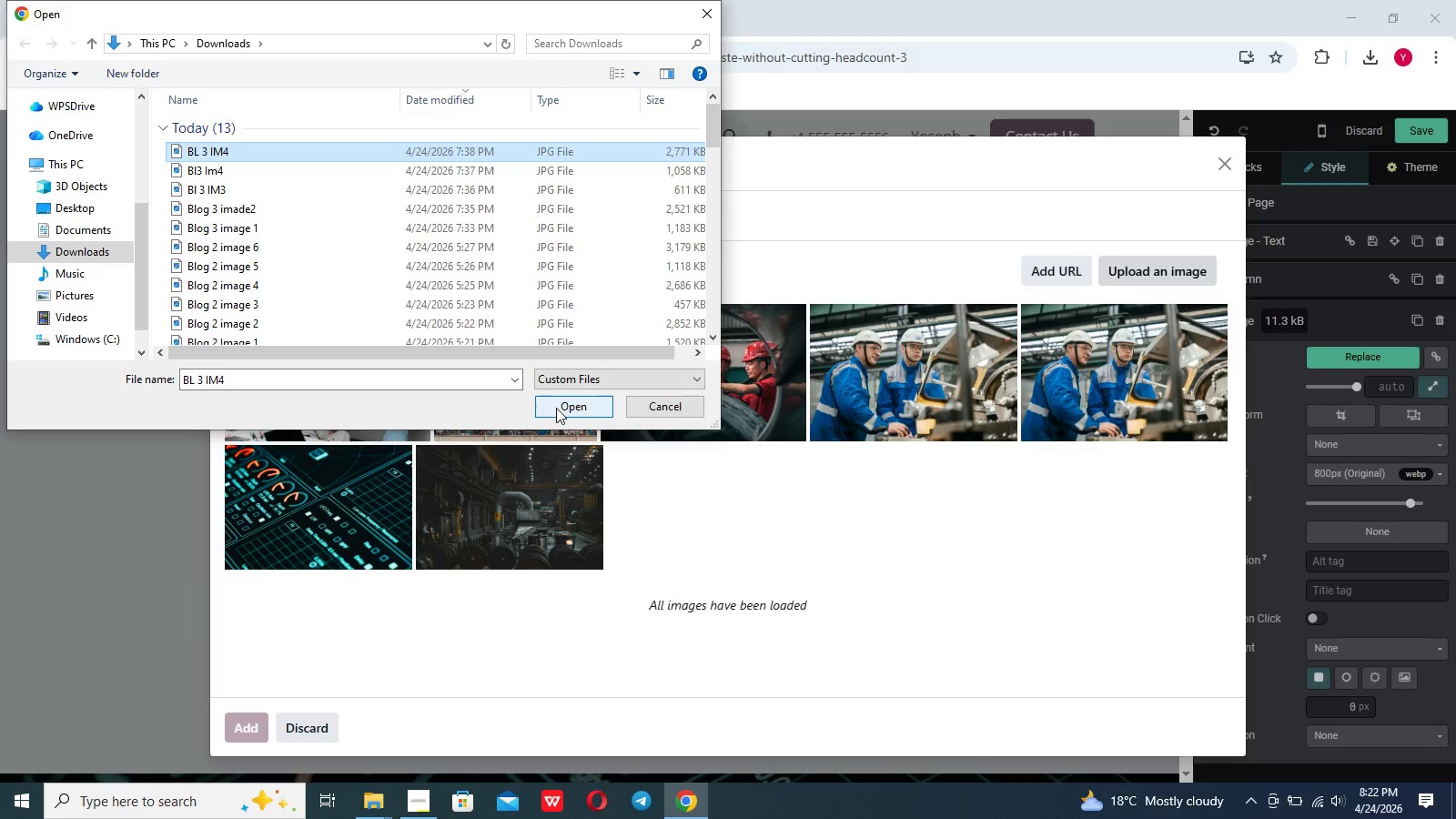 
left_click([556, 408])
 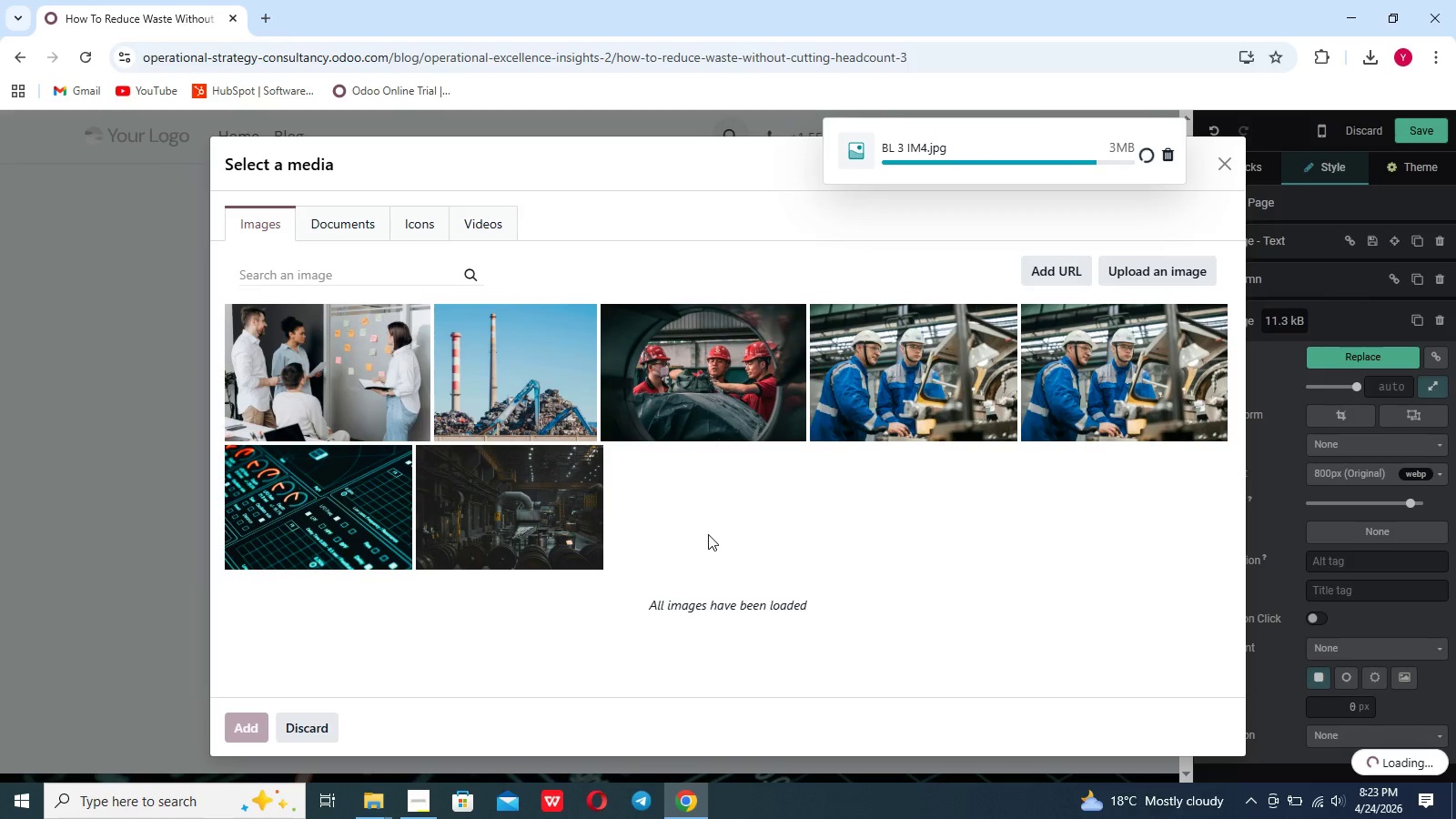 
wait(14.53)
 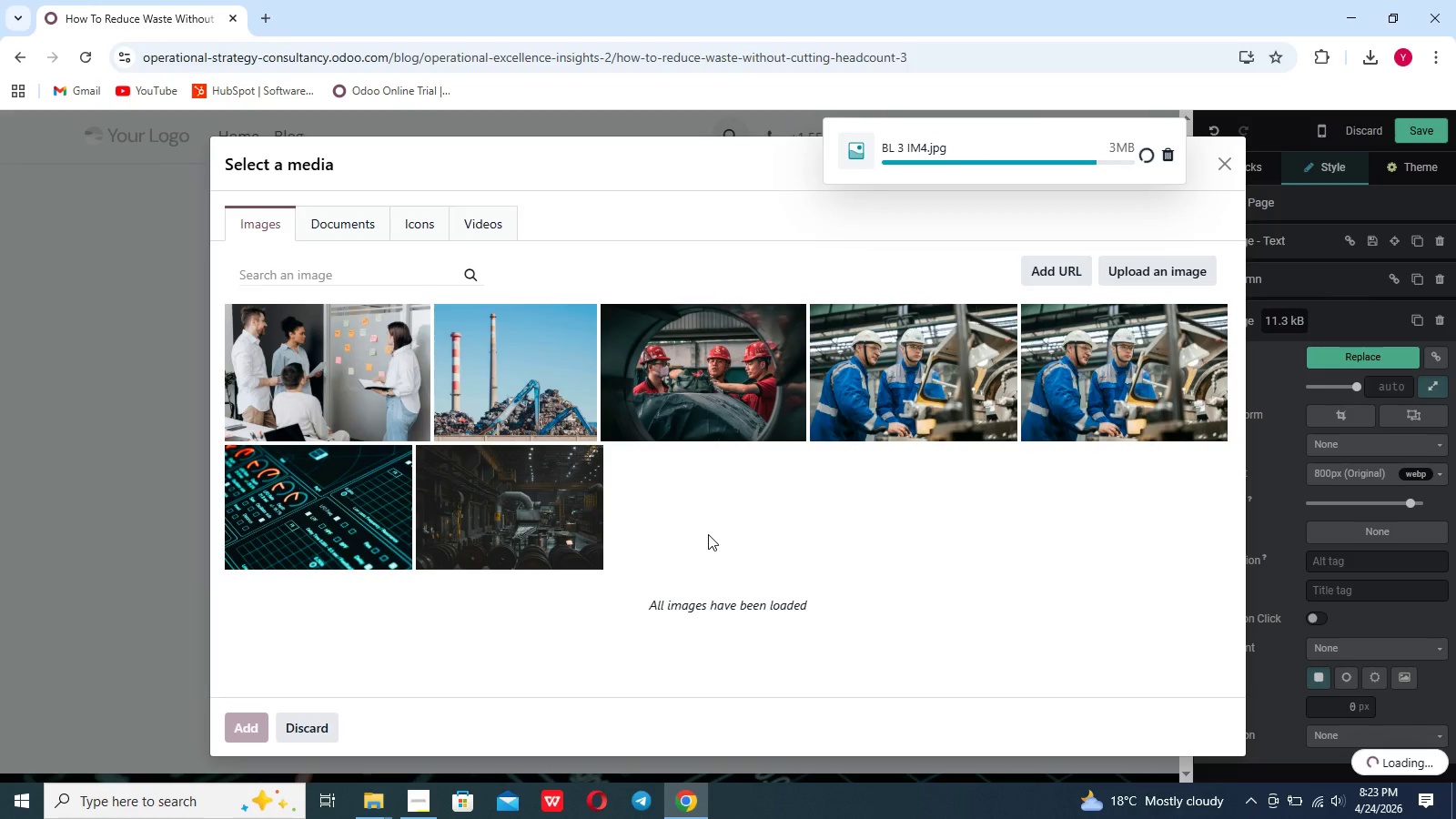 
left_click([971, 548])
 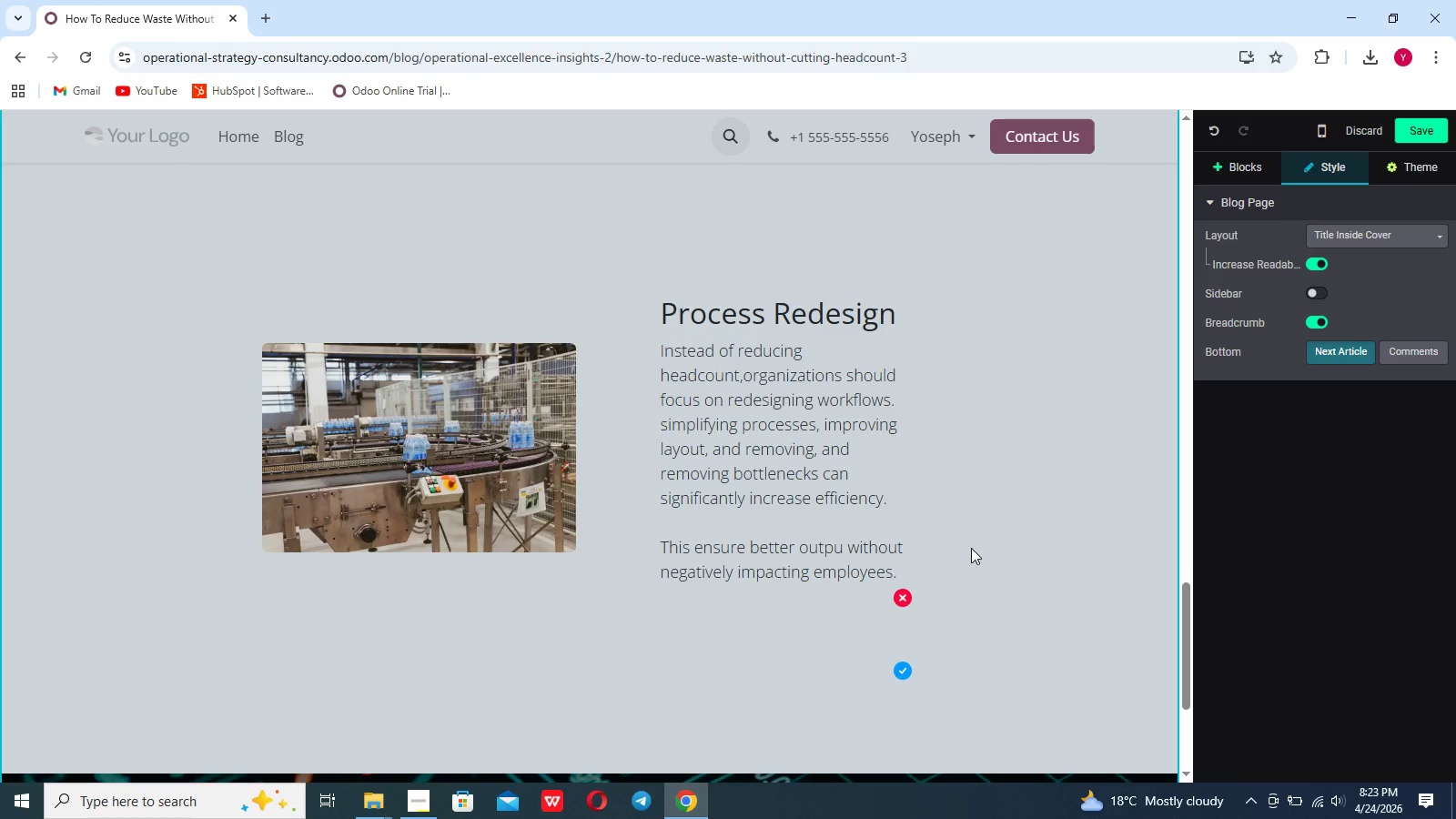 
scroll: coordinate [971, 548], scroll_direction: down, amount: 8.0
 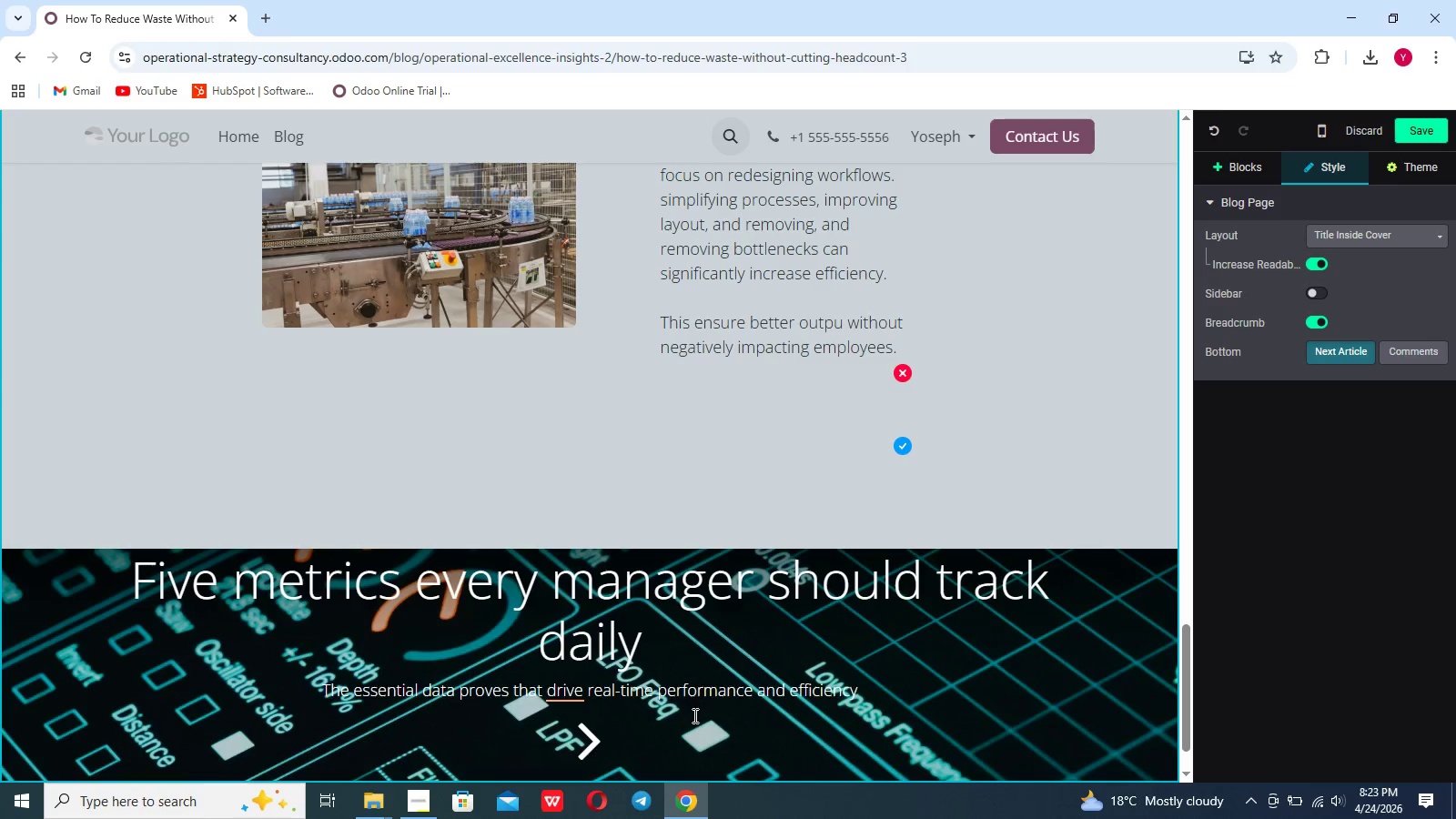 
left_click([425, 796])